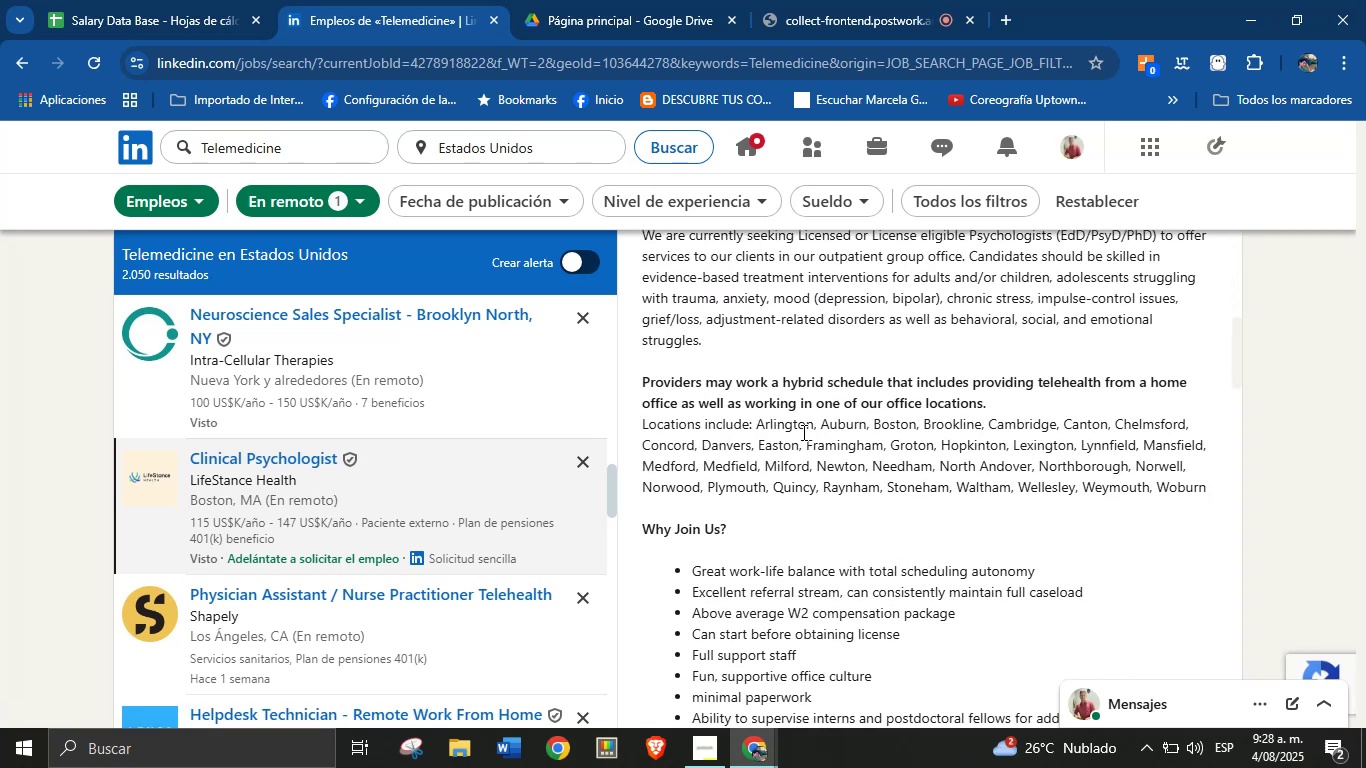 
left_click([802, 427])
 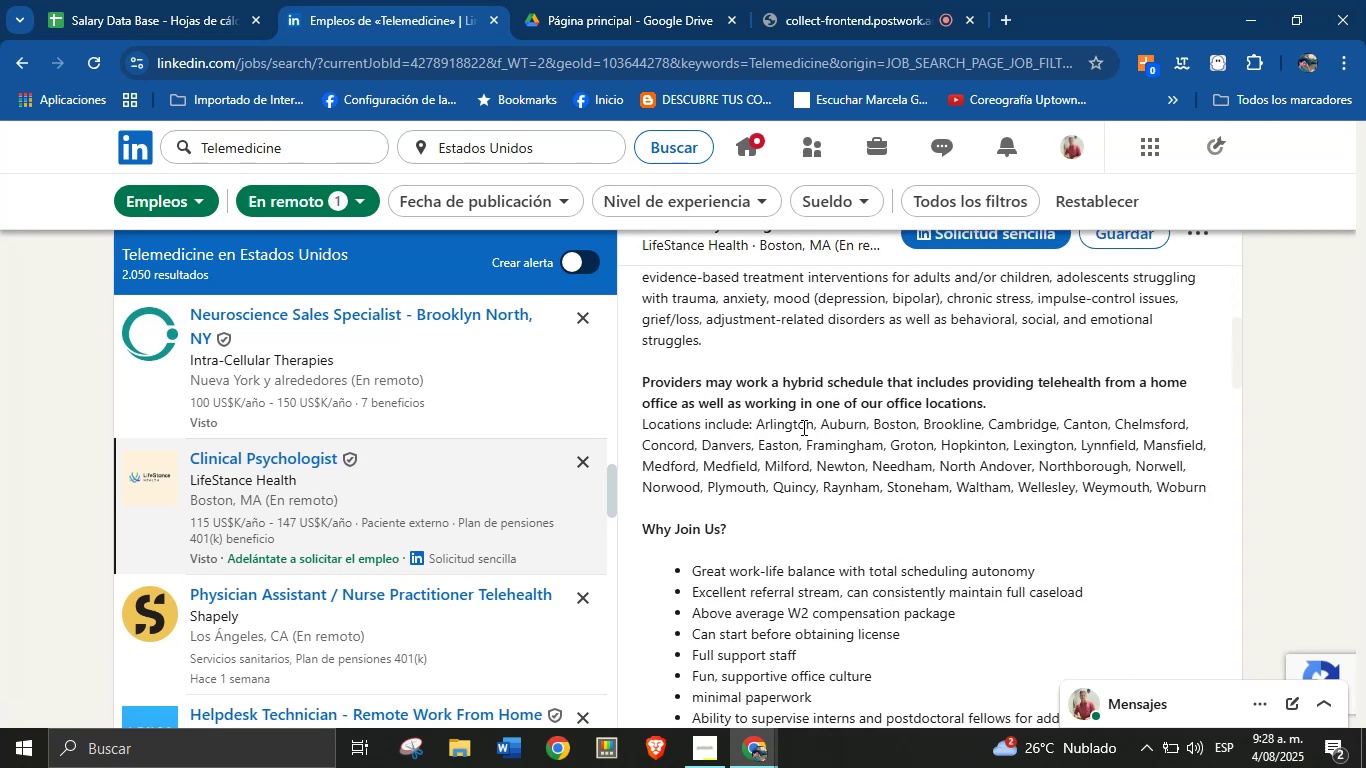 
scroll: coordinate [821, 518], scroll_direction: down, amount: 21.0
 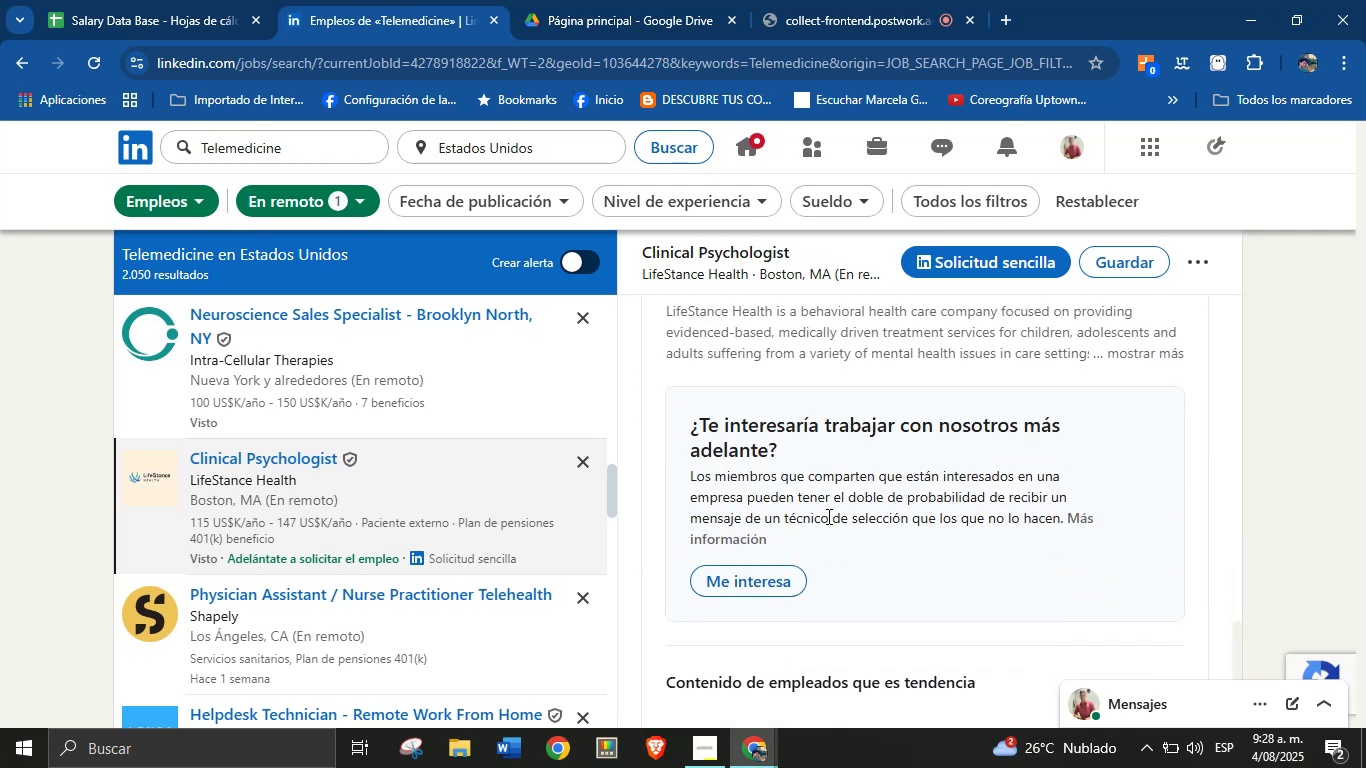 
scroll: coordinate [839, 446], scroll_direction: up, amount: 2.0
 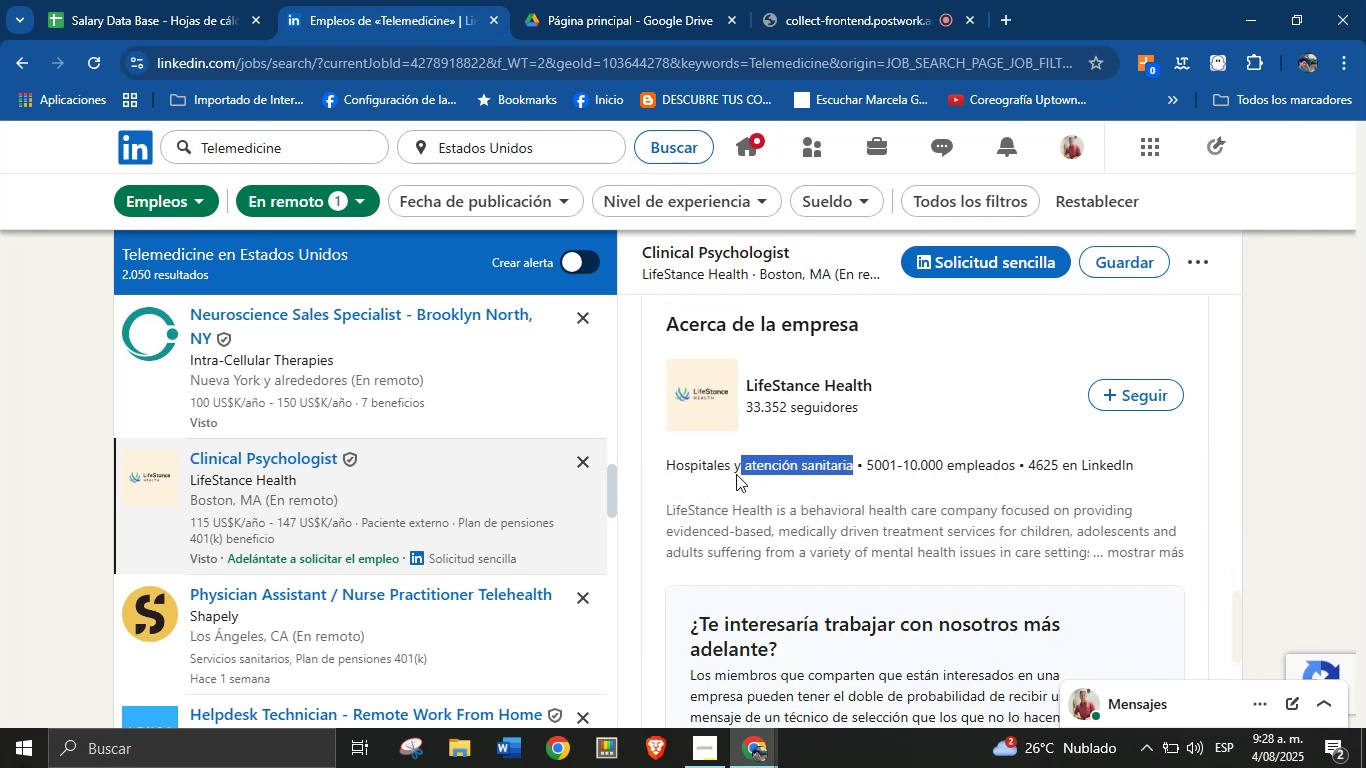 
key(Alt+AltLeft)
 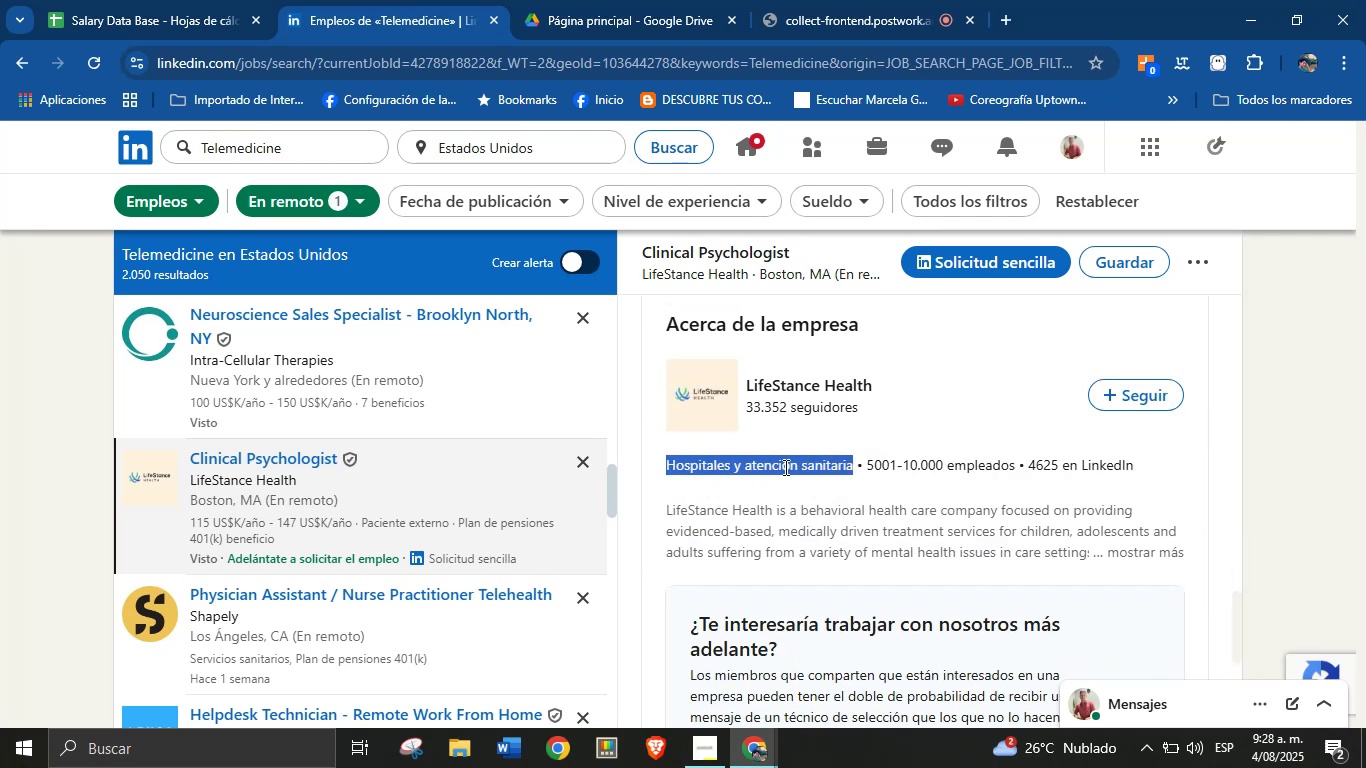 
key(Alt+Control+ControlLeft)
 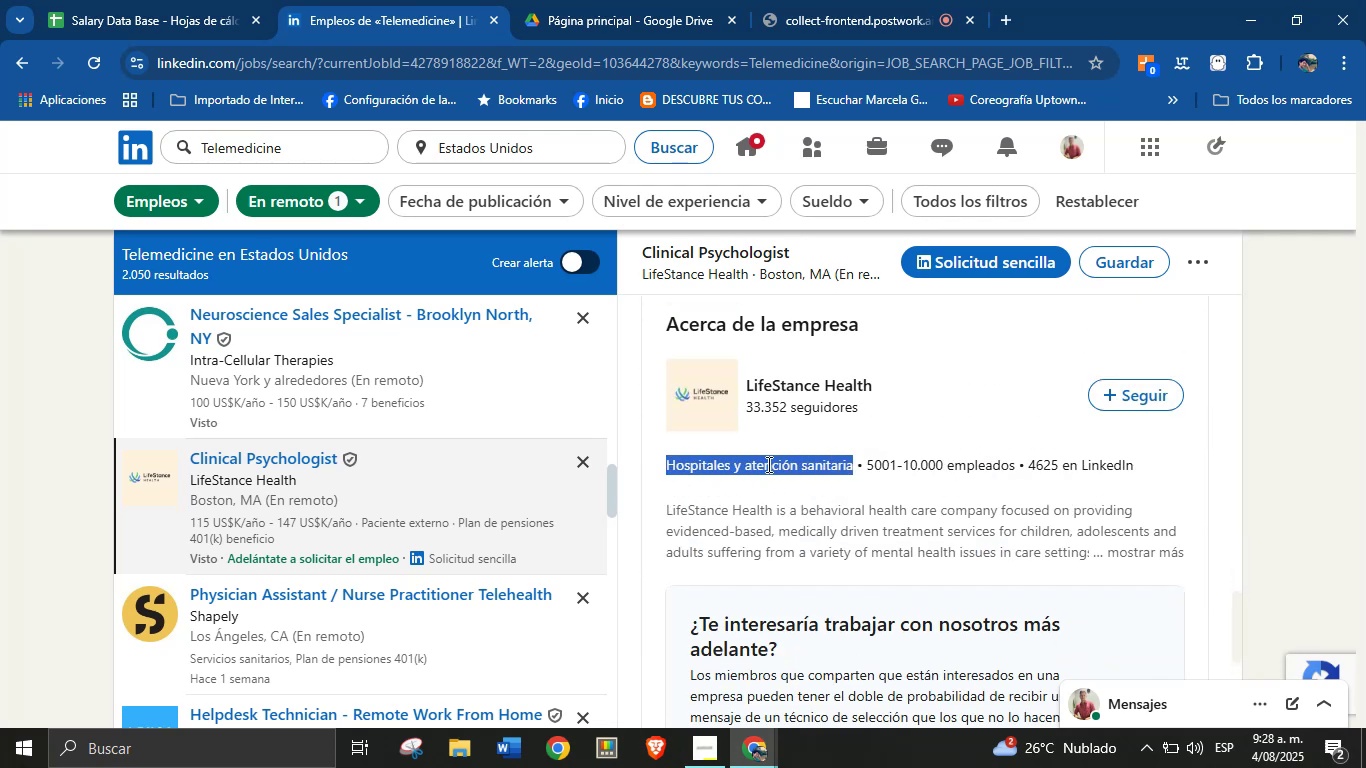 
key(Alt+Control+C)
 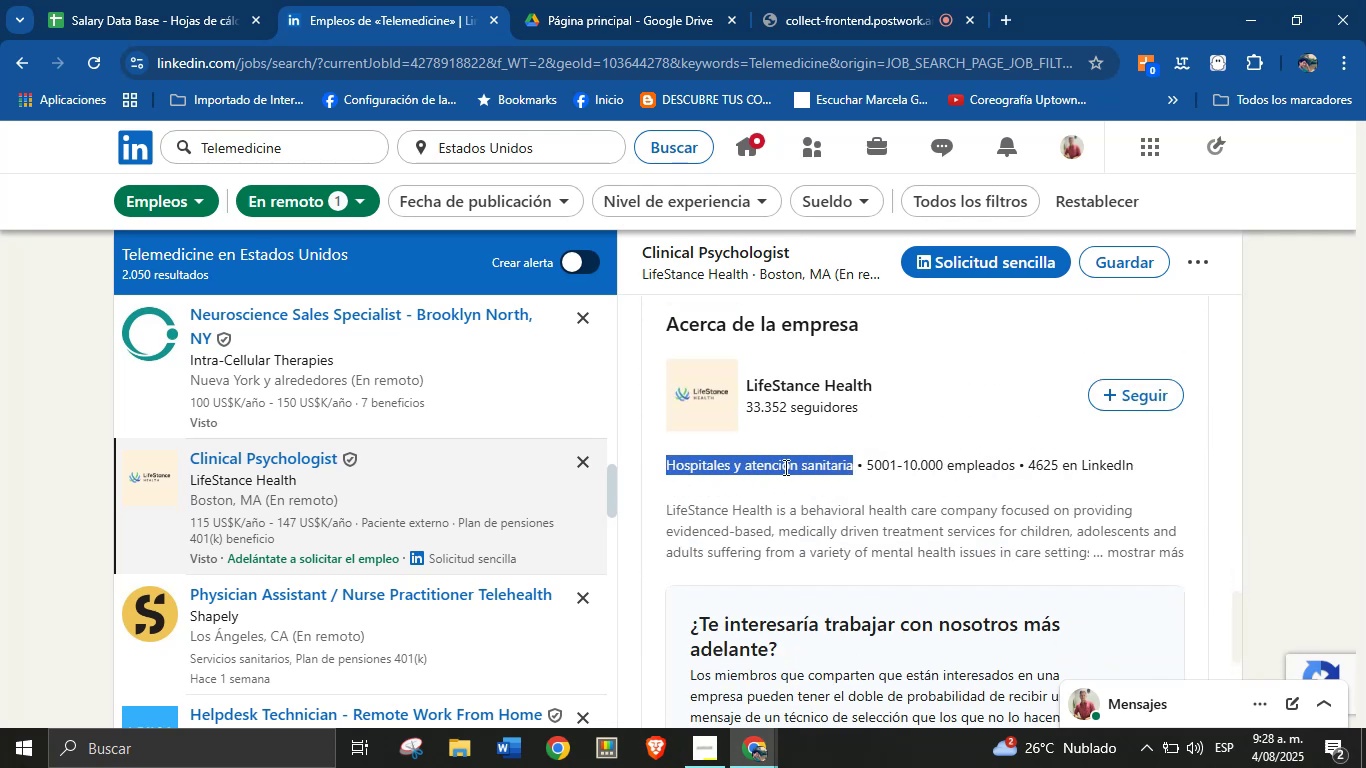 
scroll: coordinate [798, 484], scroll_direction: down, amount: 8.0
 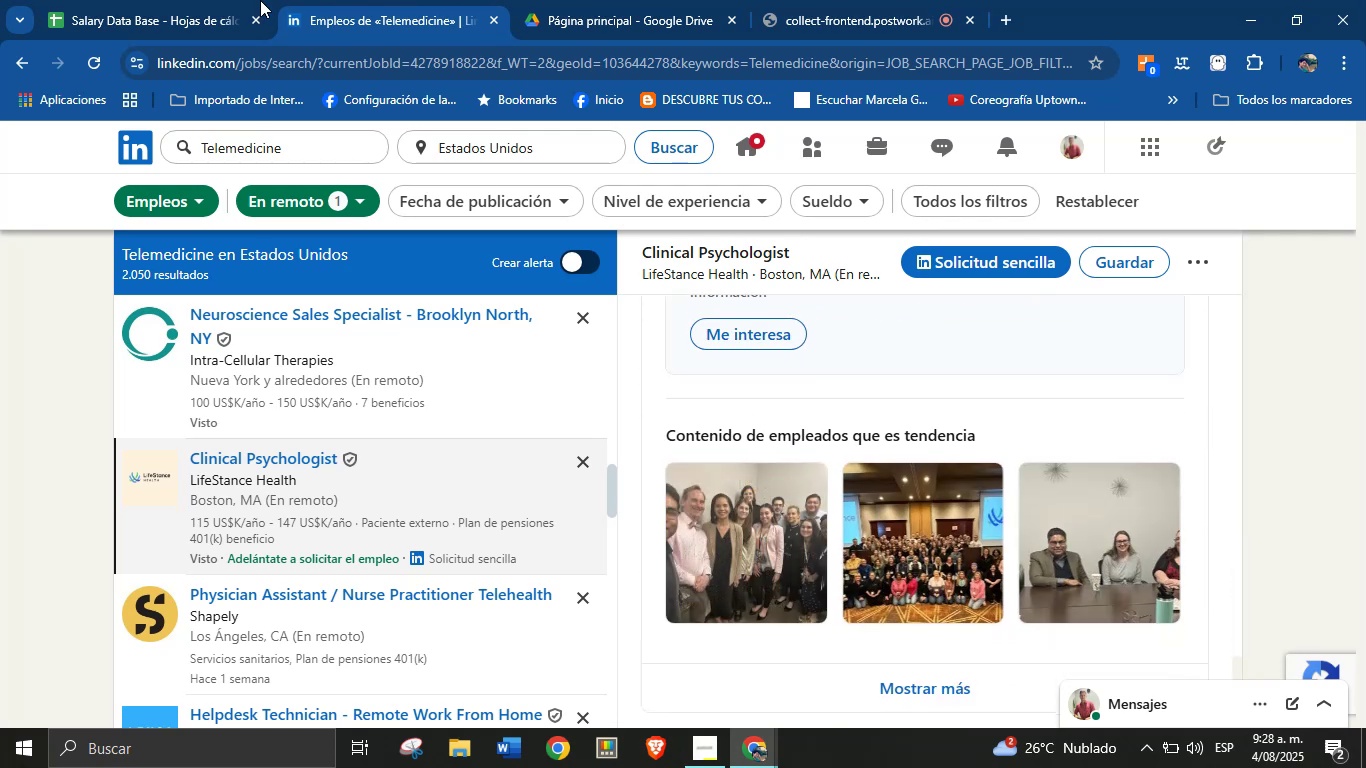 
left_click([227, 0])
 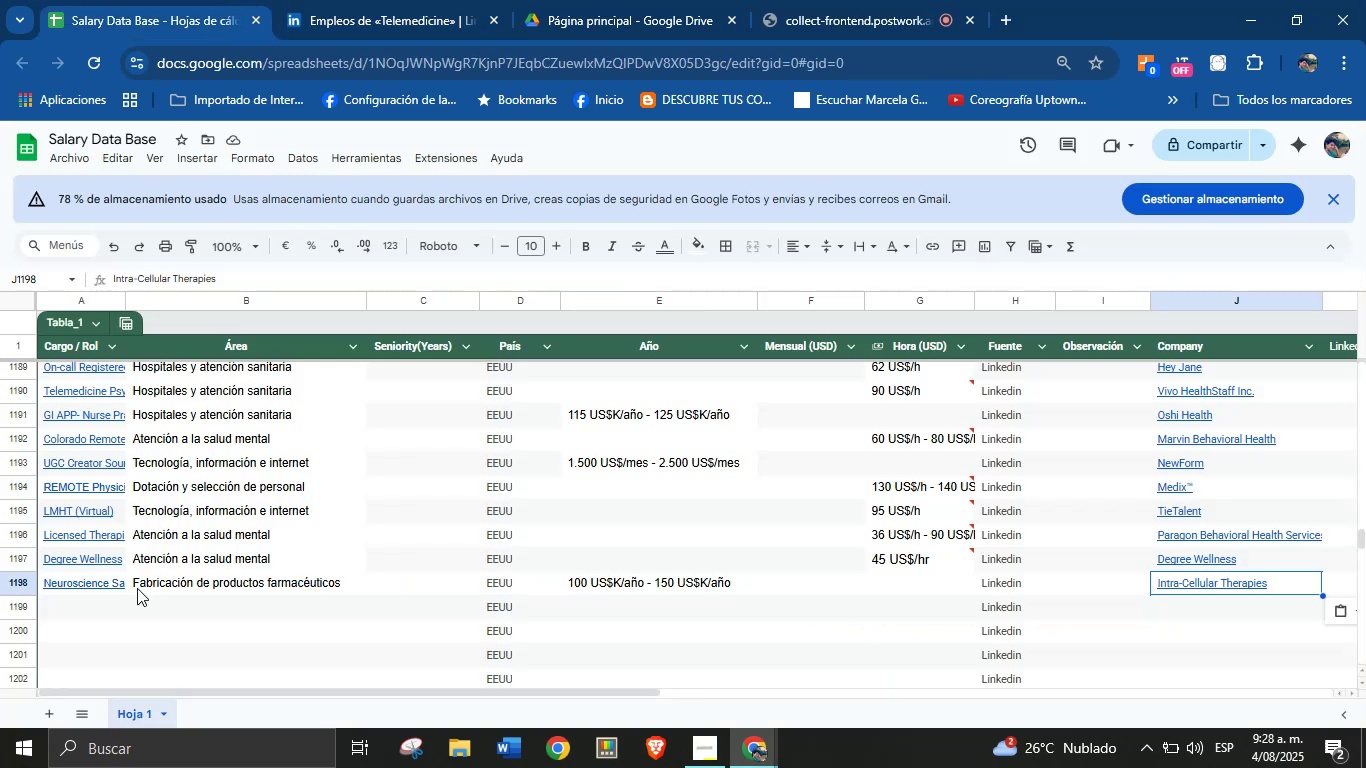 
left_click([92, 604])
 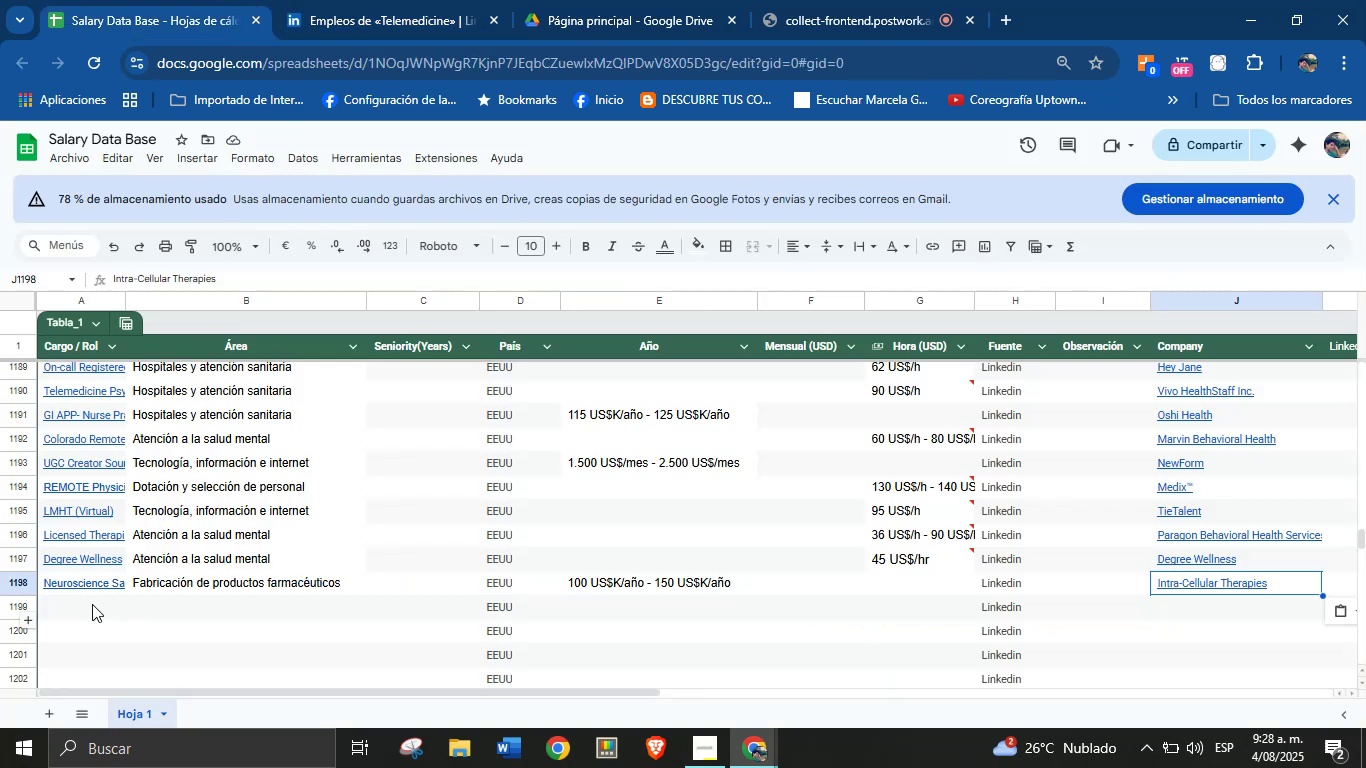 
key(Meta+MetaLeft)
 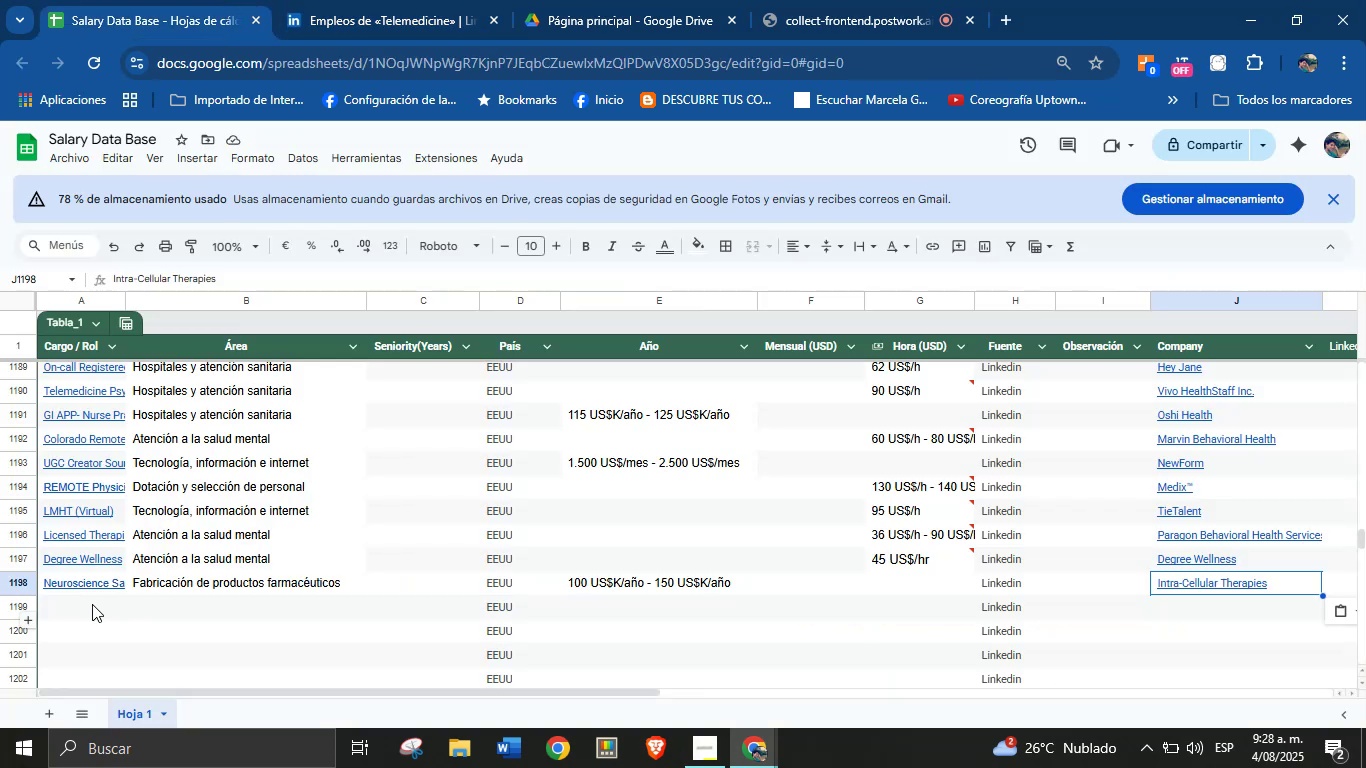 
key(Meta+MetaLeft)
 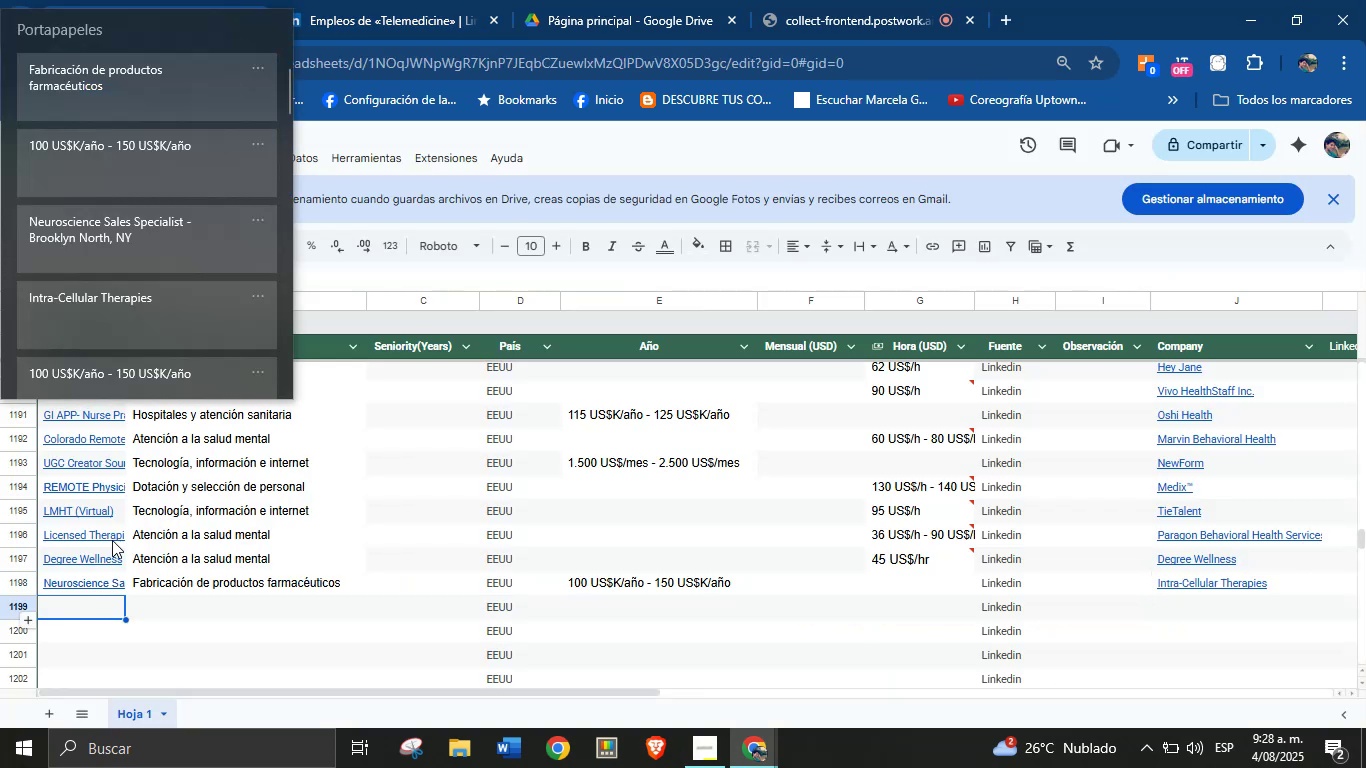 
key(Meta+V)
 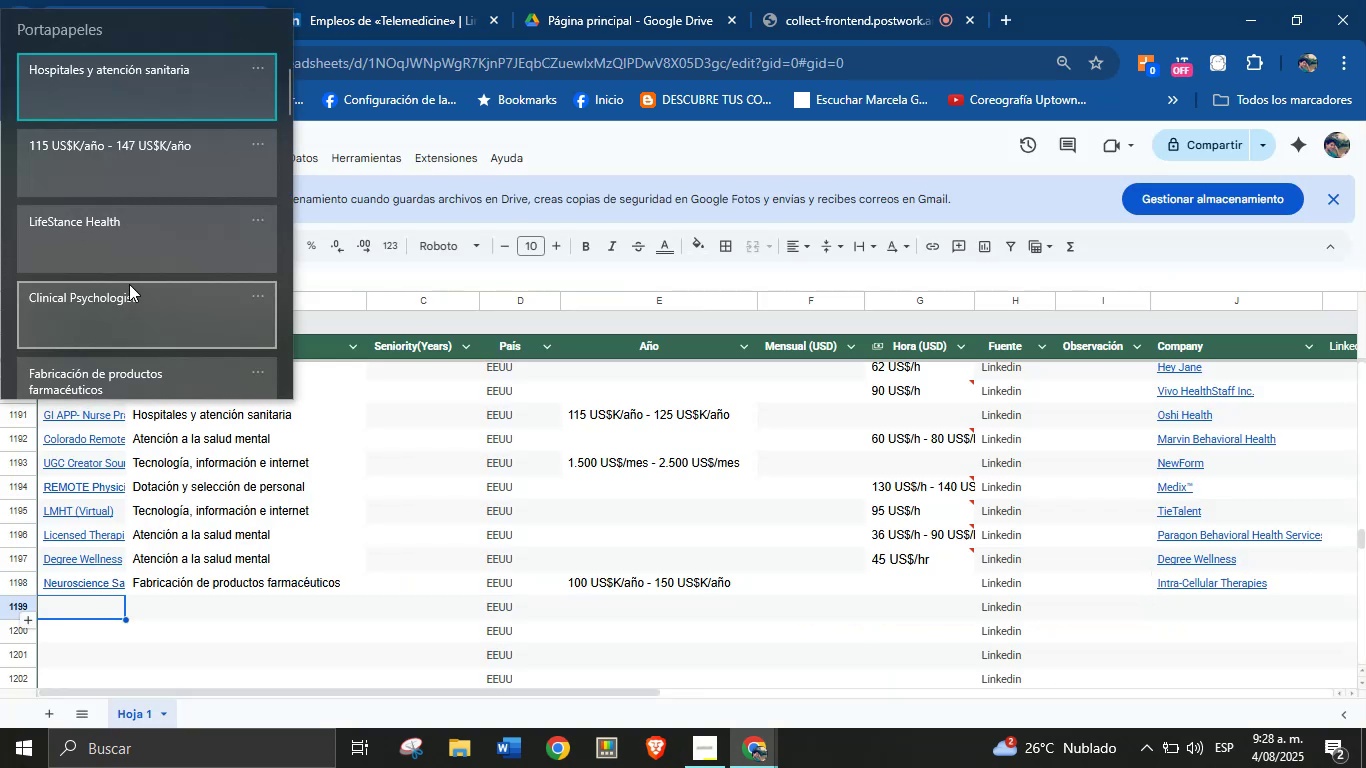 
mouse_move([137, 270])
 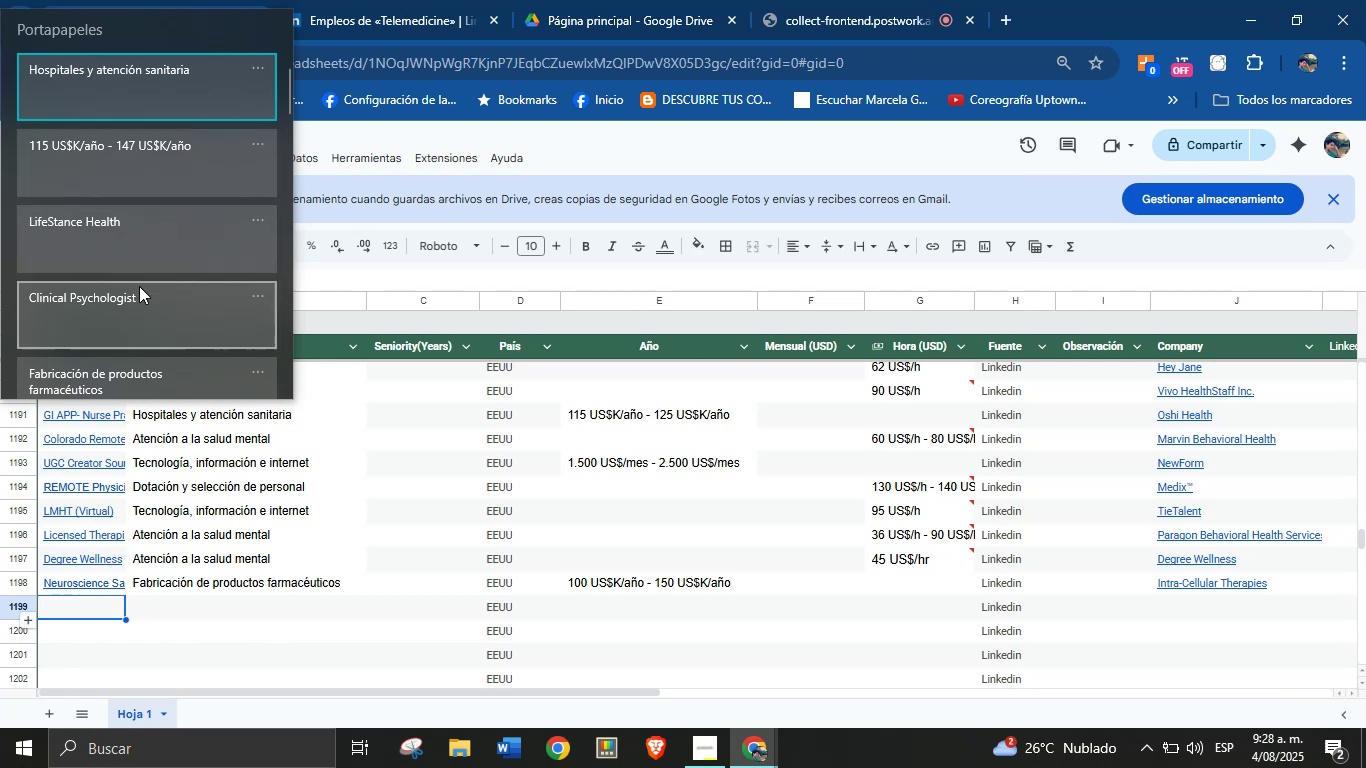 
left_click([138, 312])
 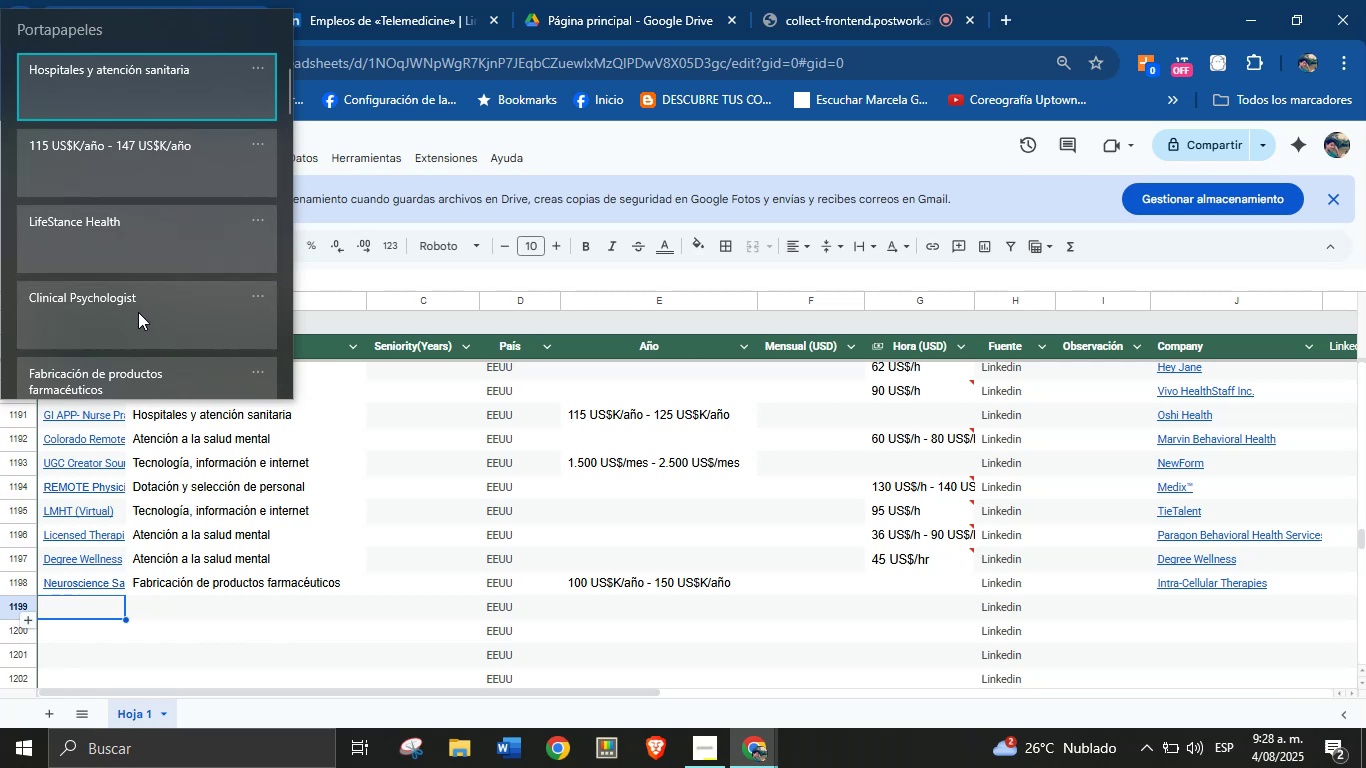 
key(Control+ControlLeft)
 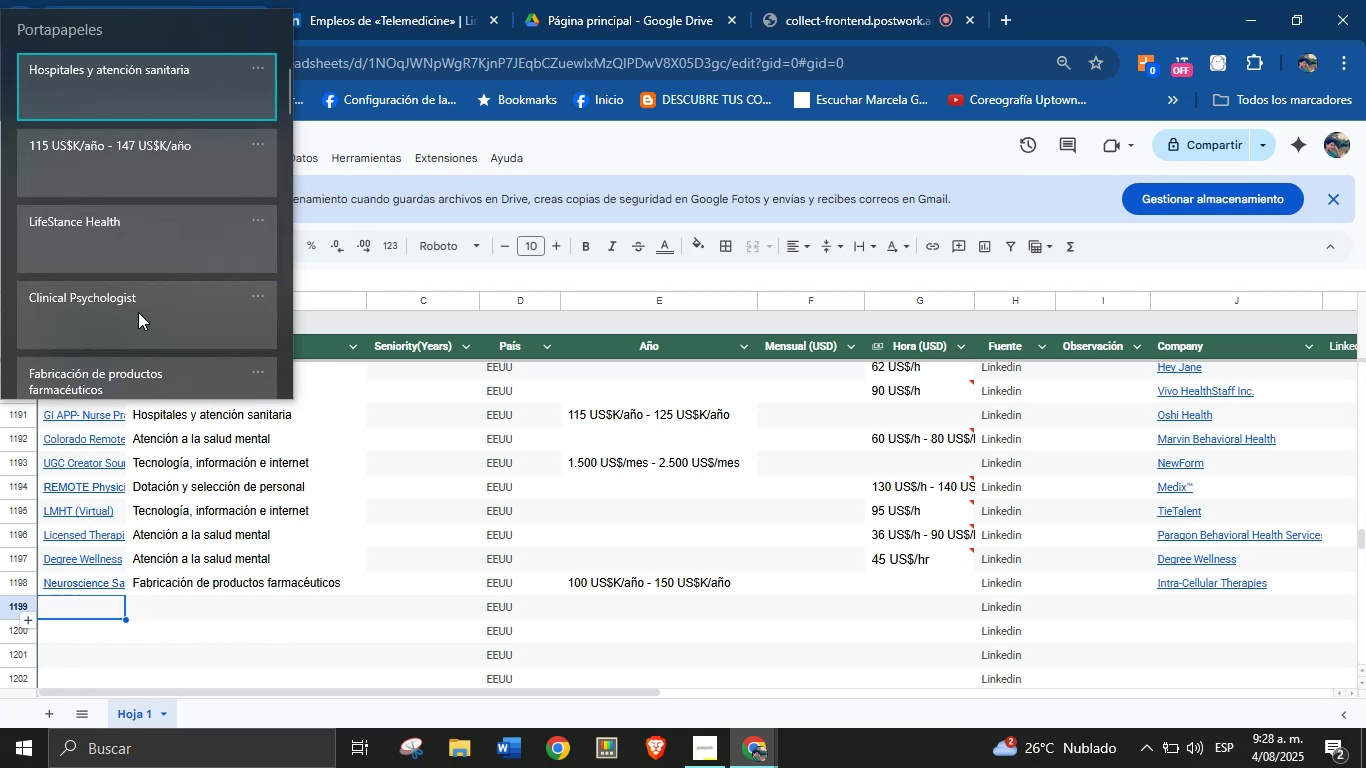 
key(Control+V)
 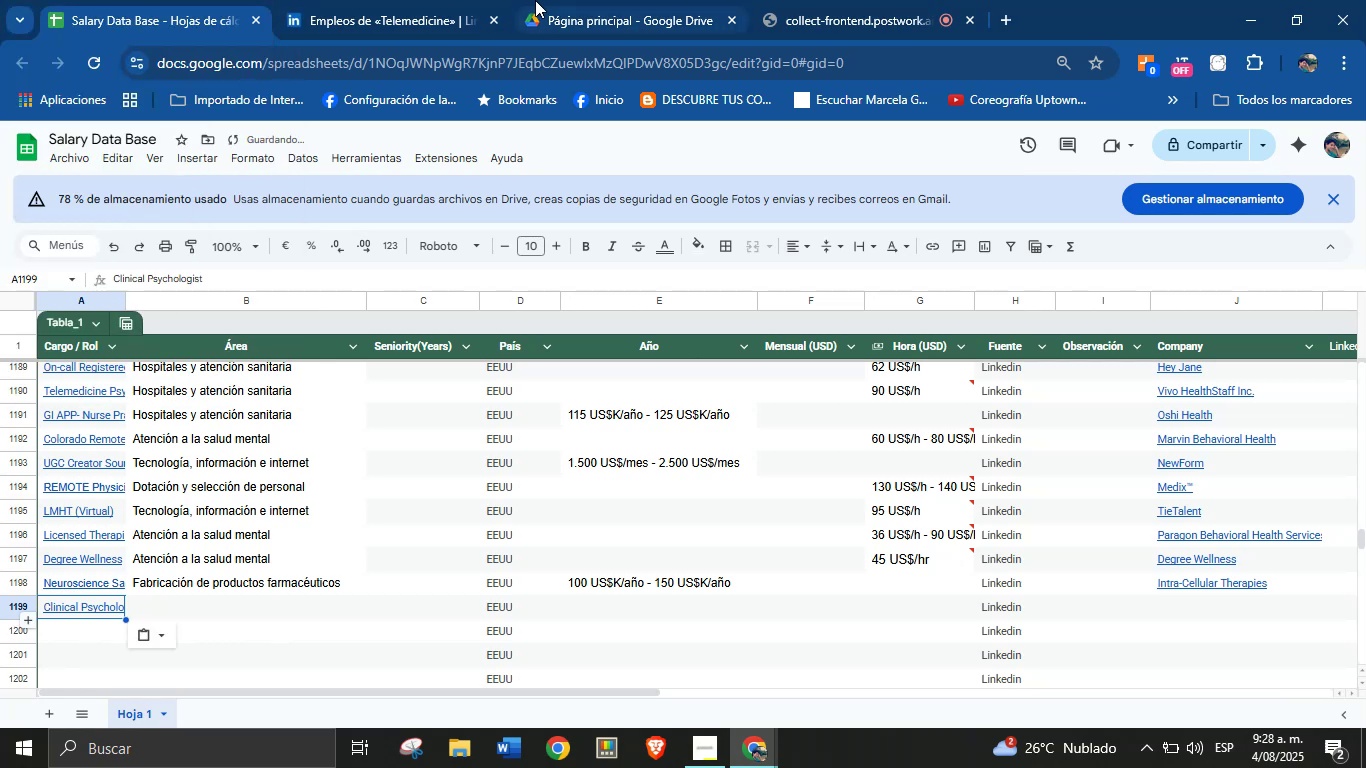 
left_click([442, 0])
 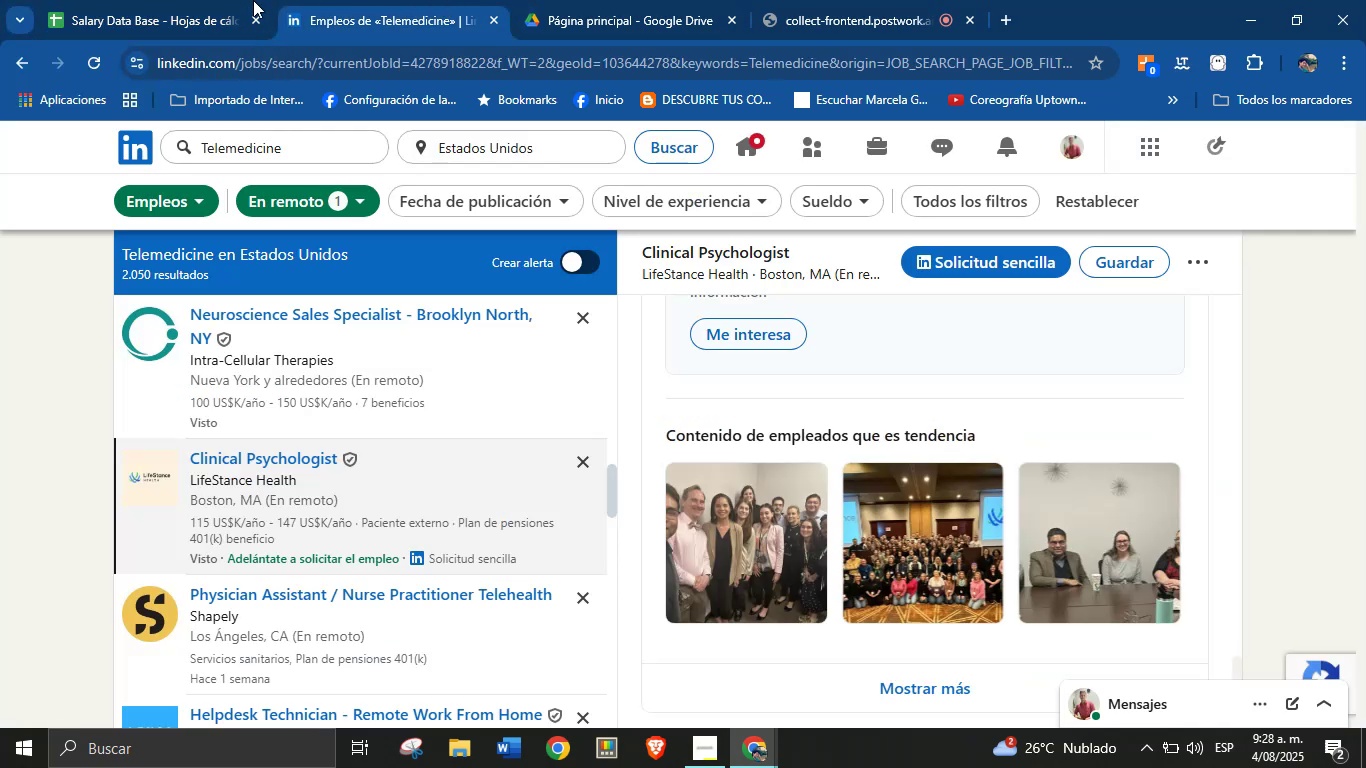 
left_click([197, 0])
 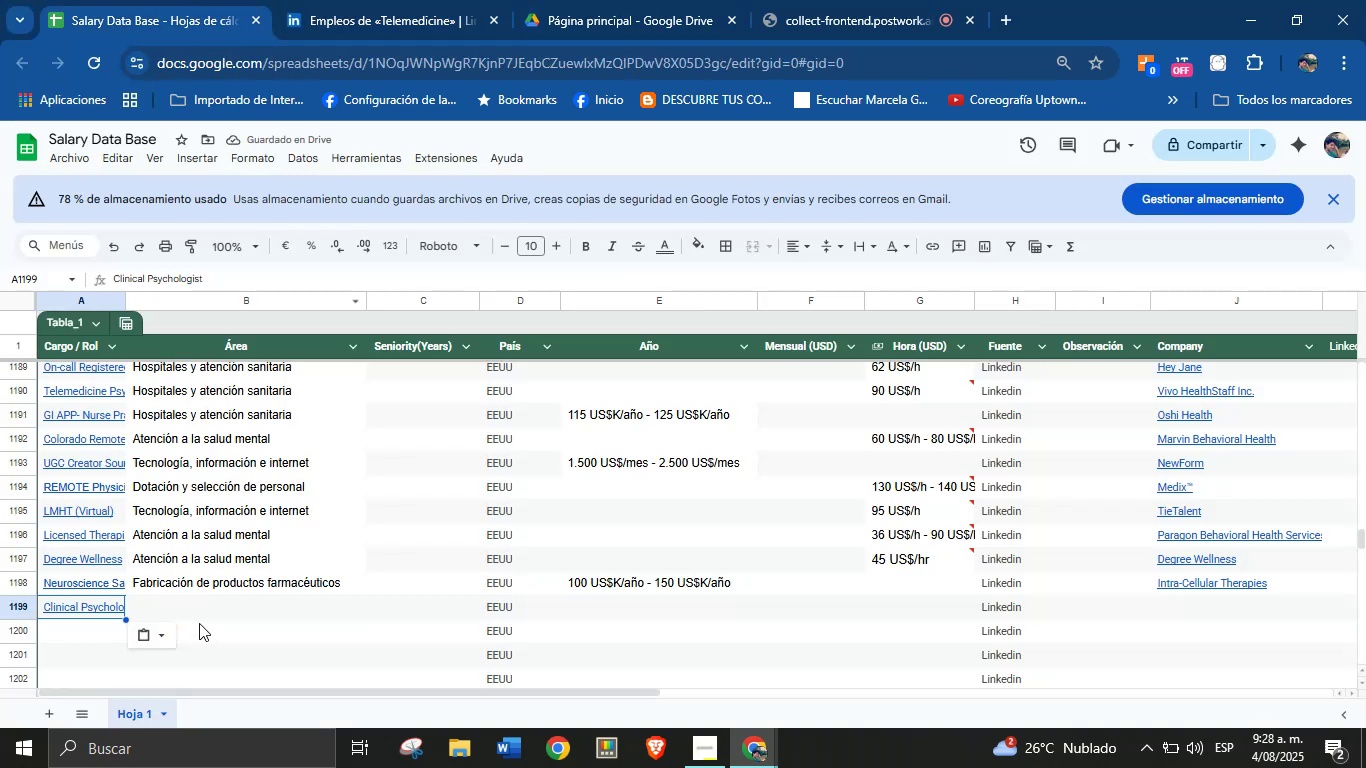 
left_click([198, 607])
 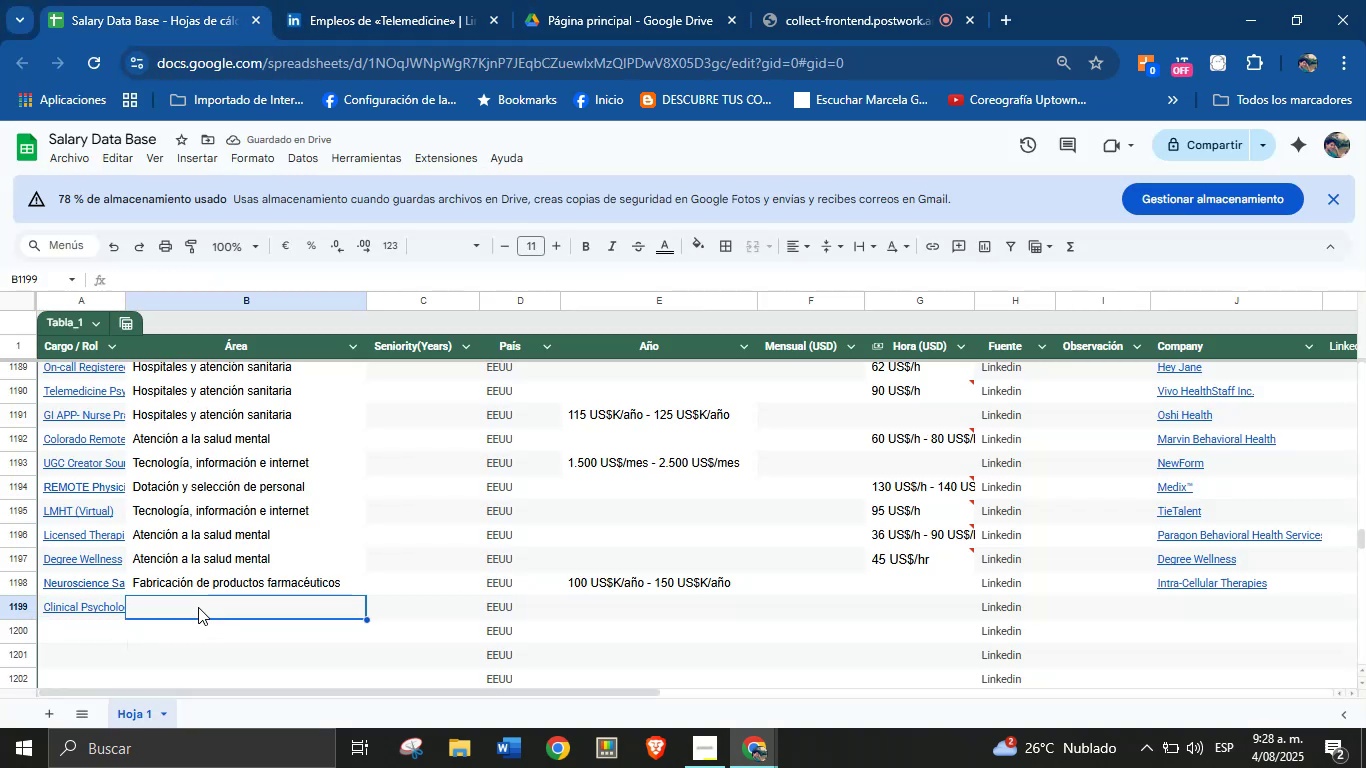 
key(Meta+MetaLeft)
 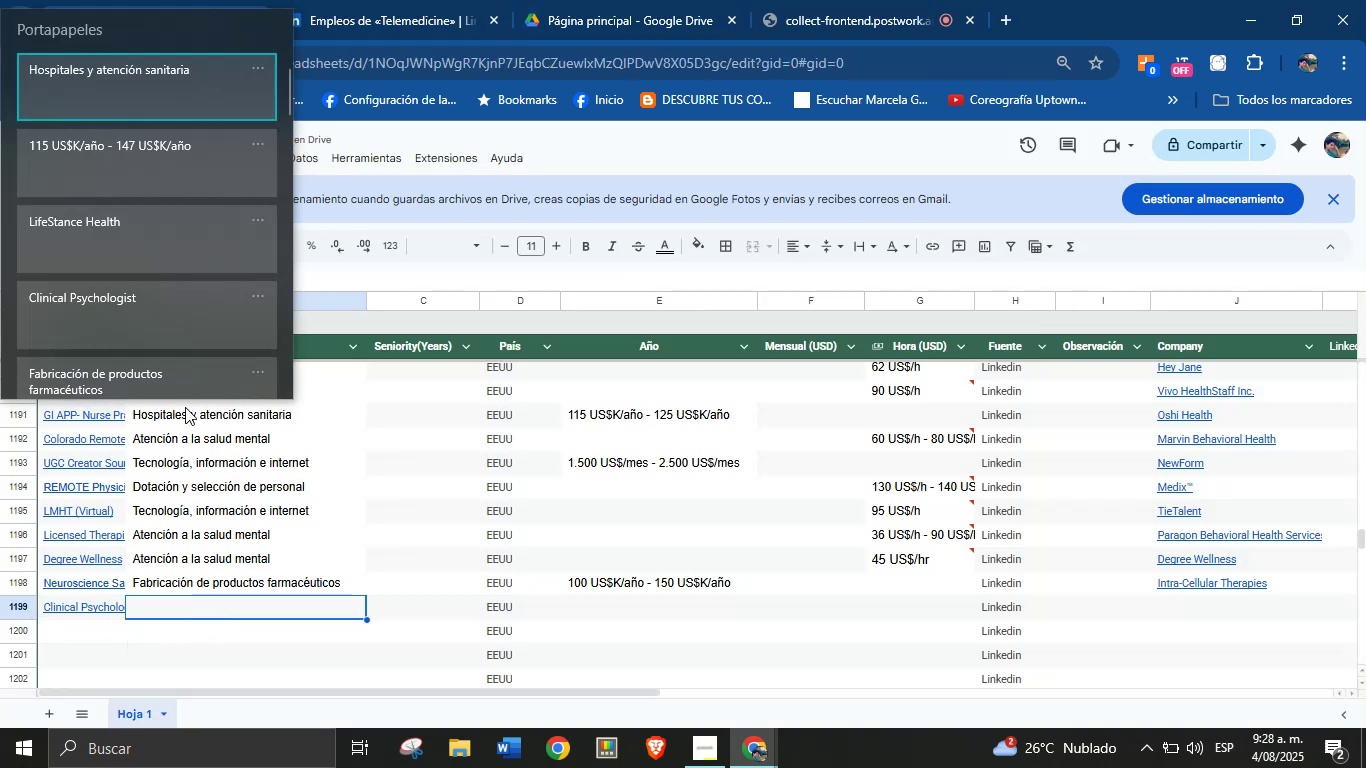 
key(Meta+V)
 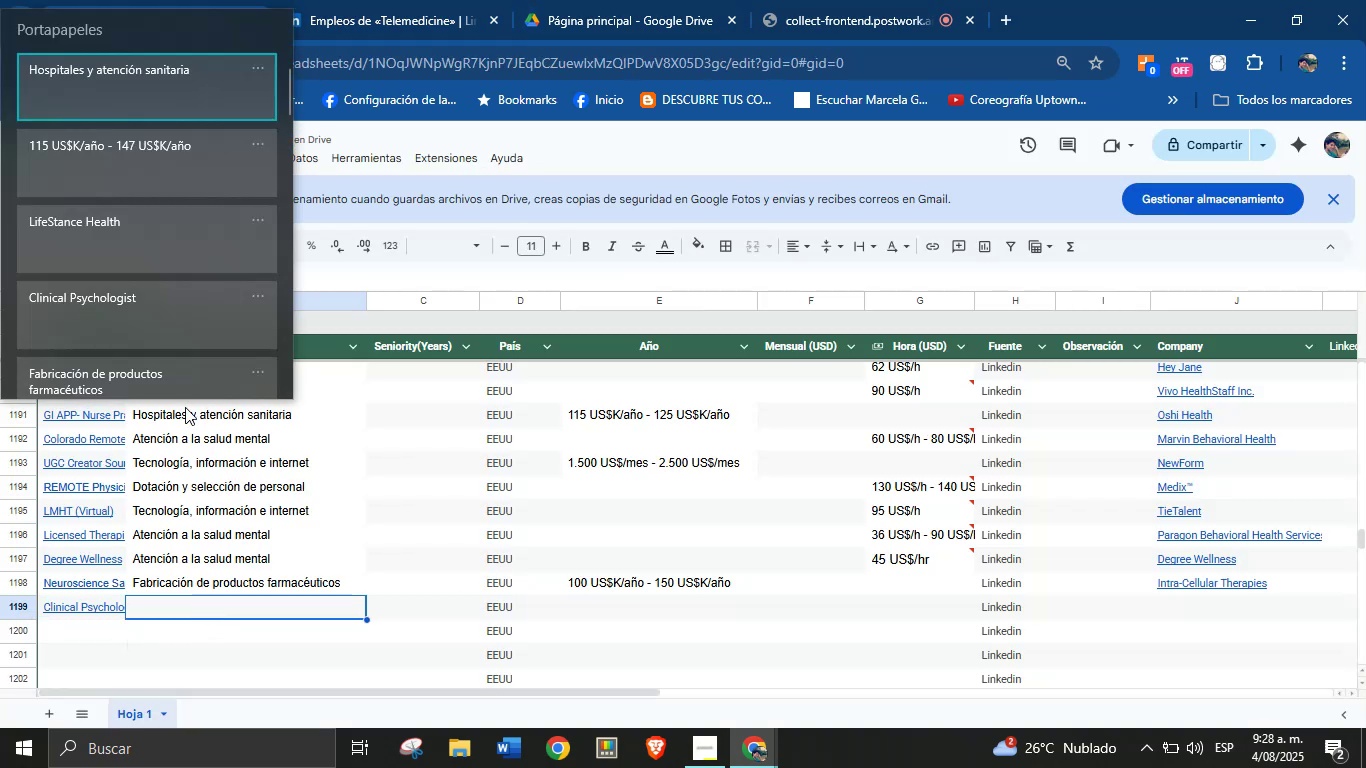 
key(Meta+MetaLeft)
 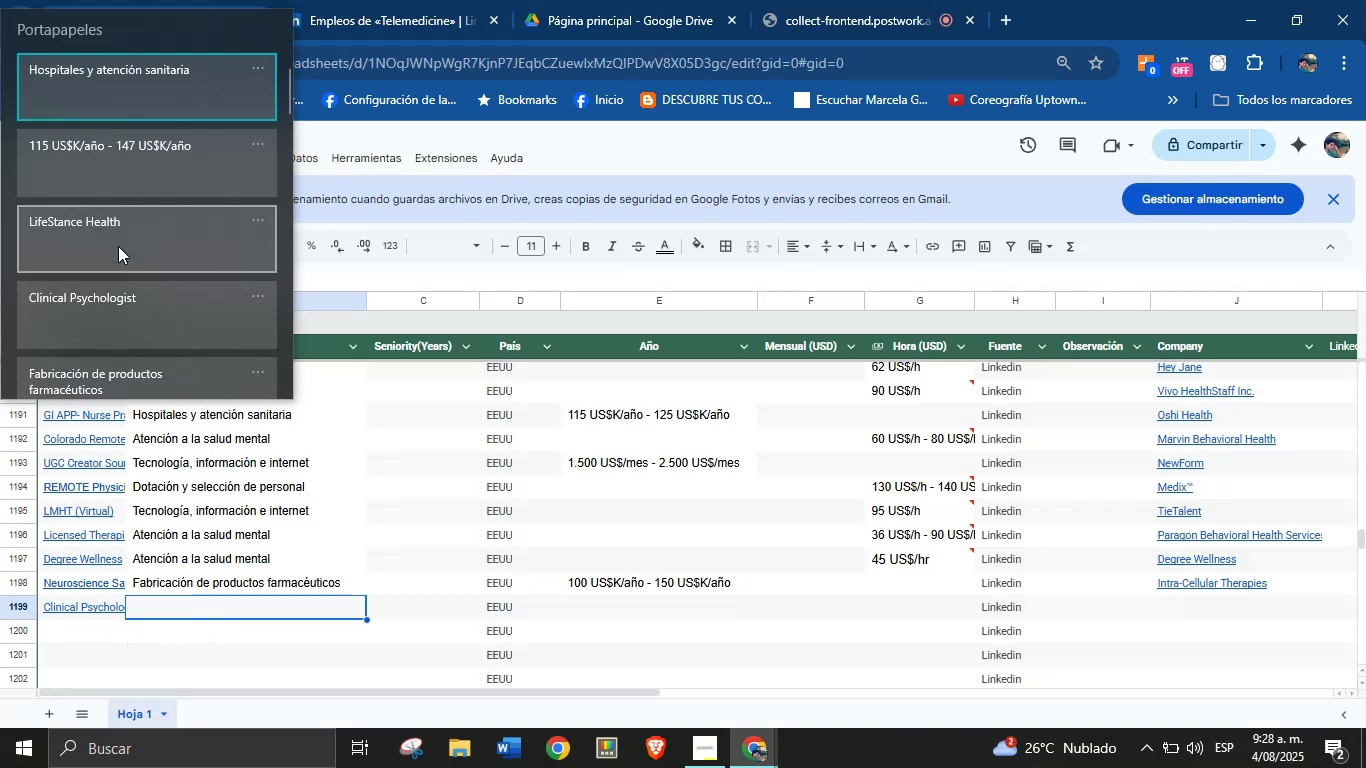 
left_click([124, 98])
 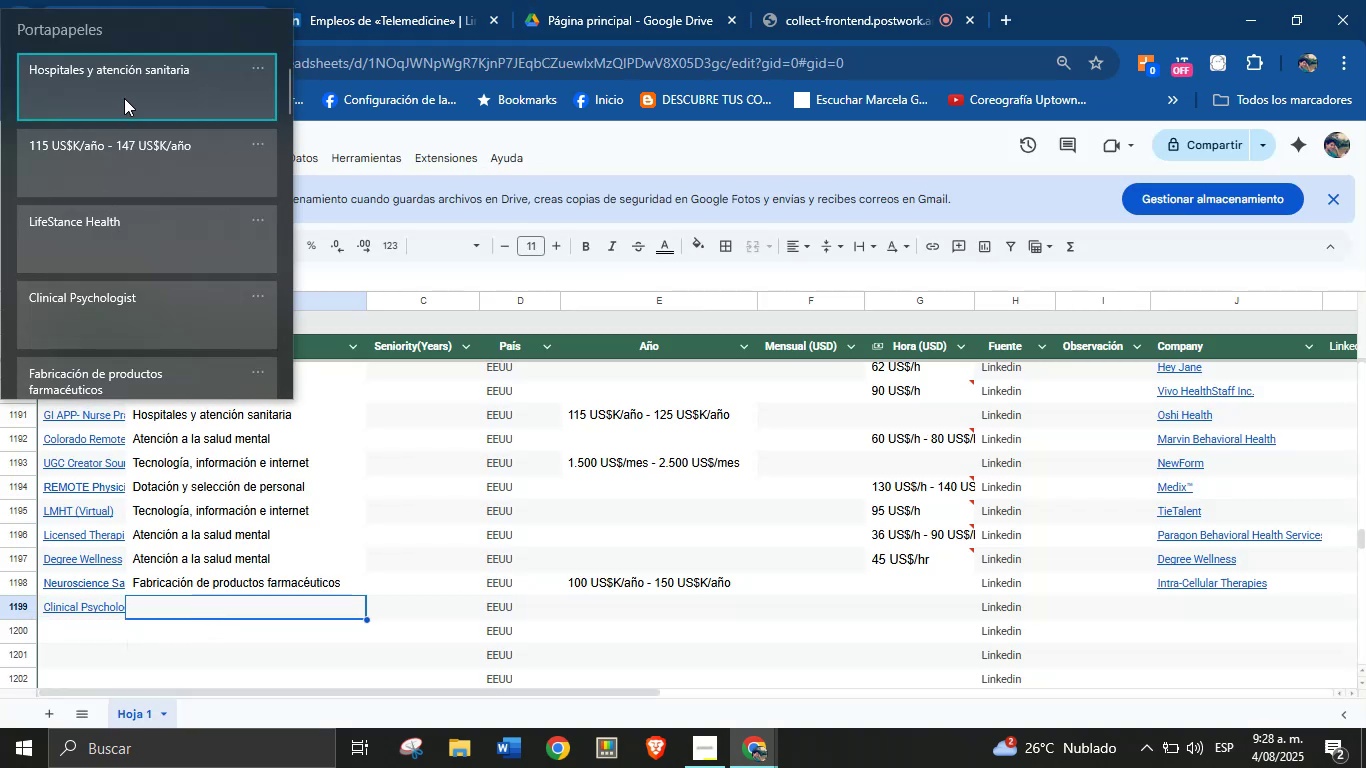 
key(Control+ControlLeft)
 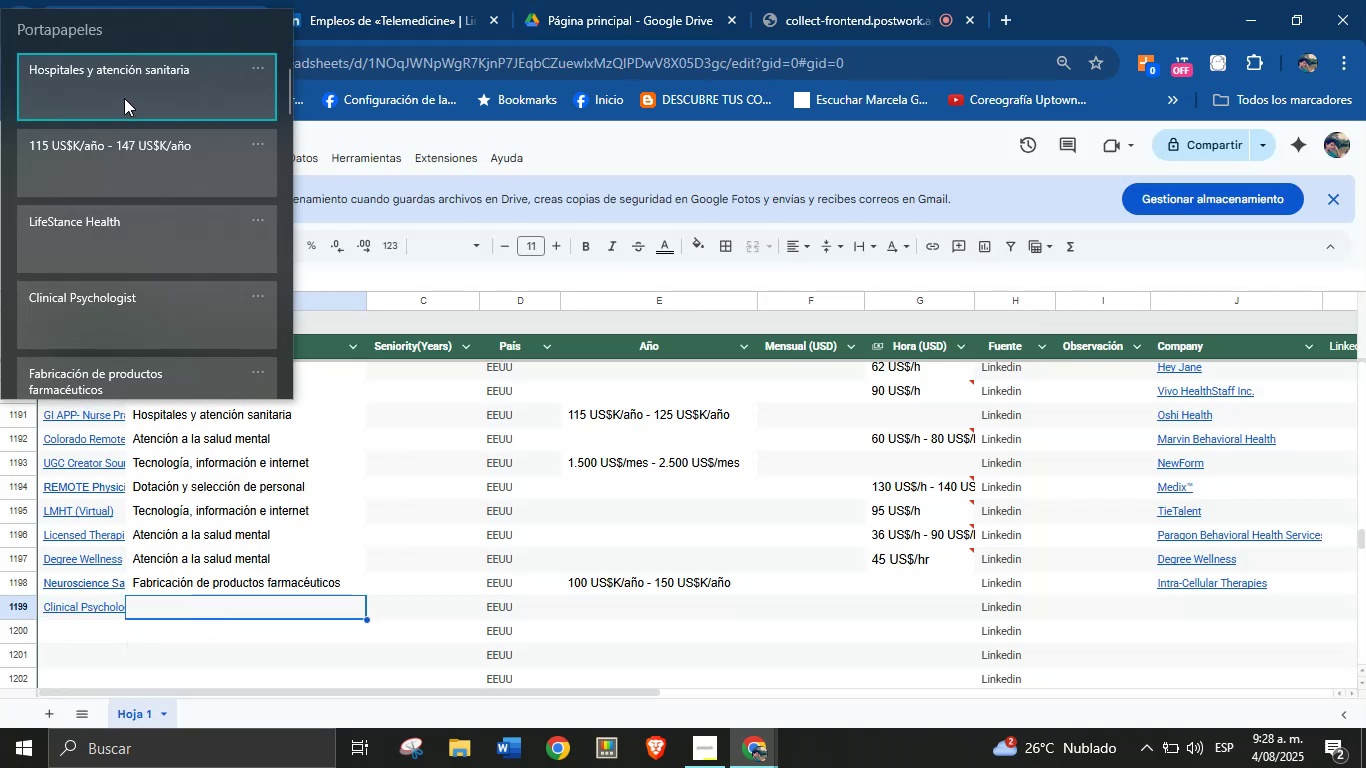 
key(Control+V)
 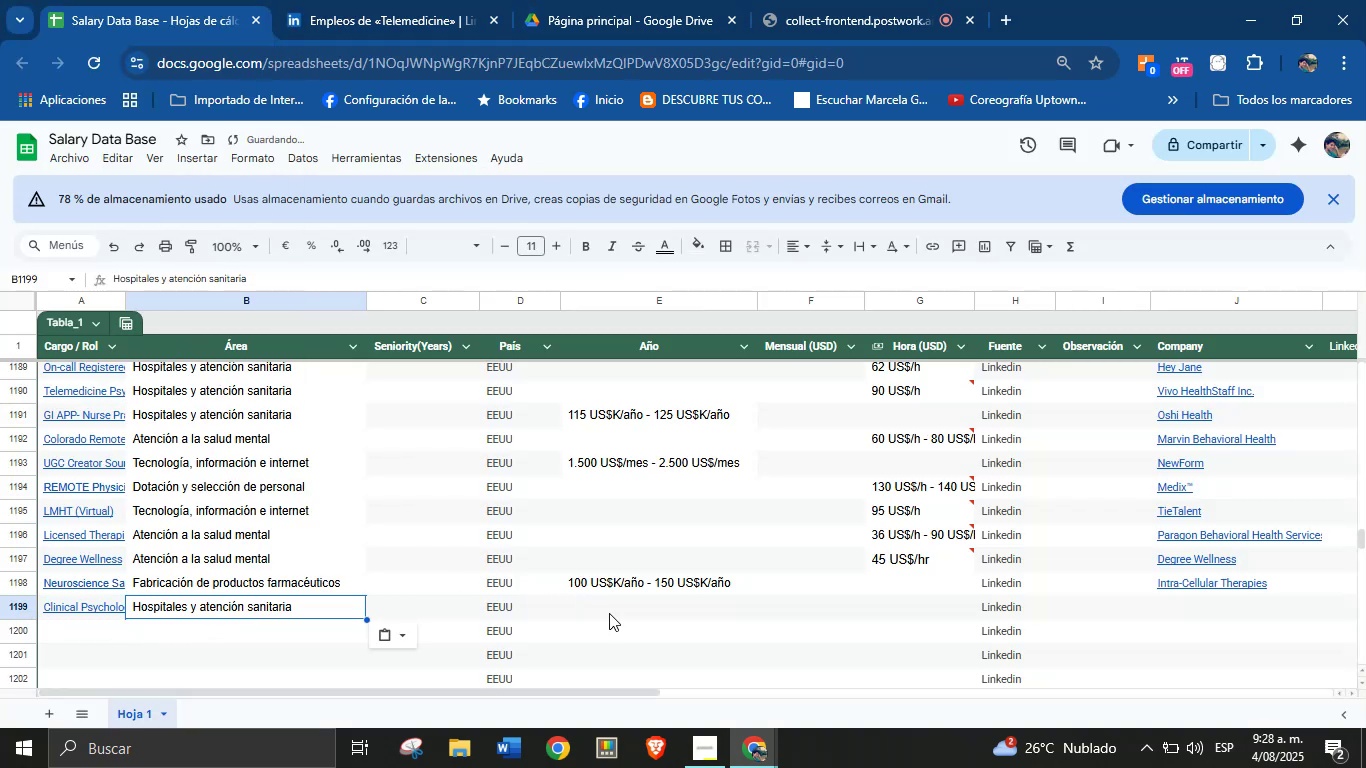 
left_click([632, 610])
 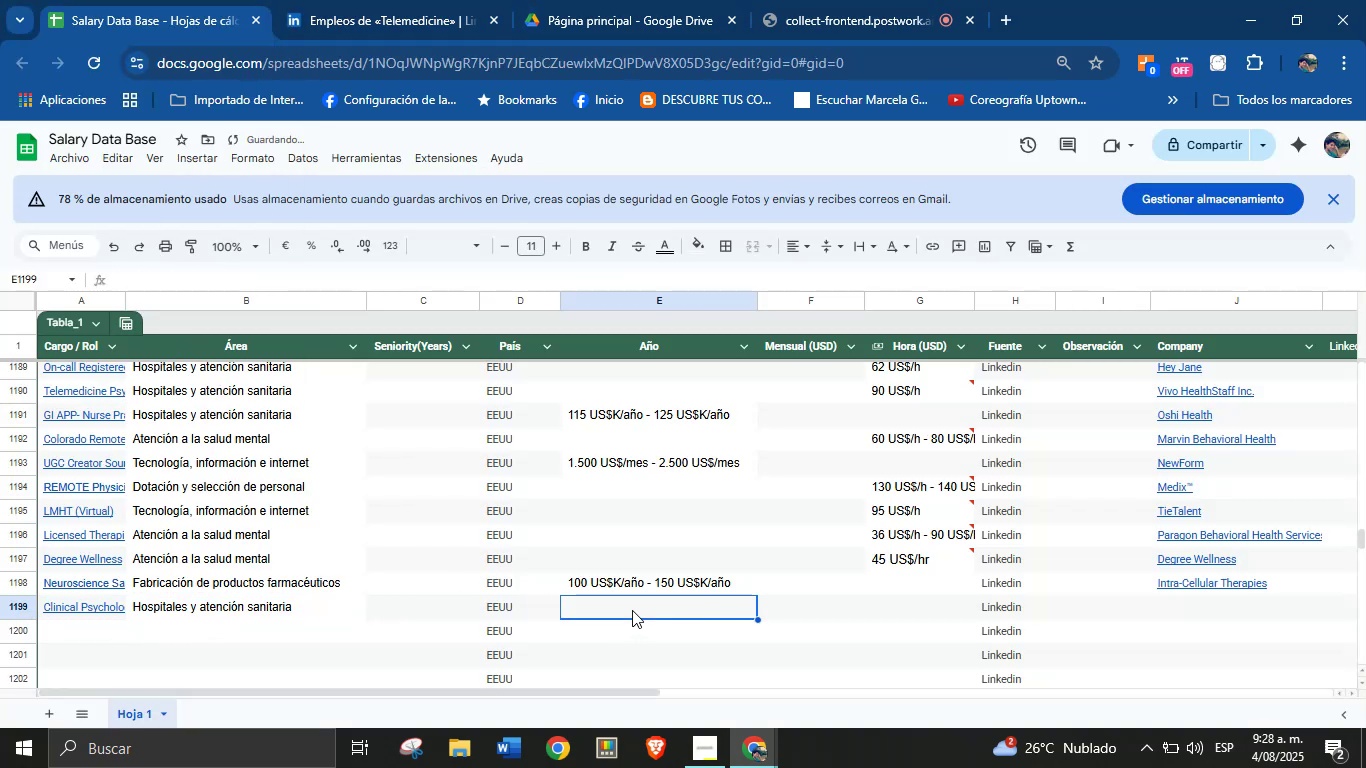 
key(Meta+V)
 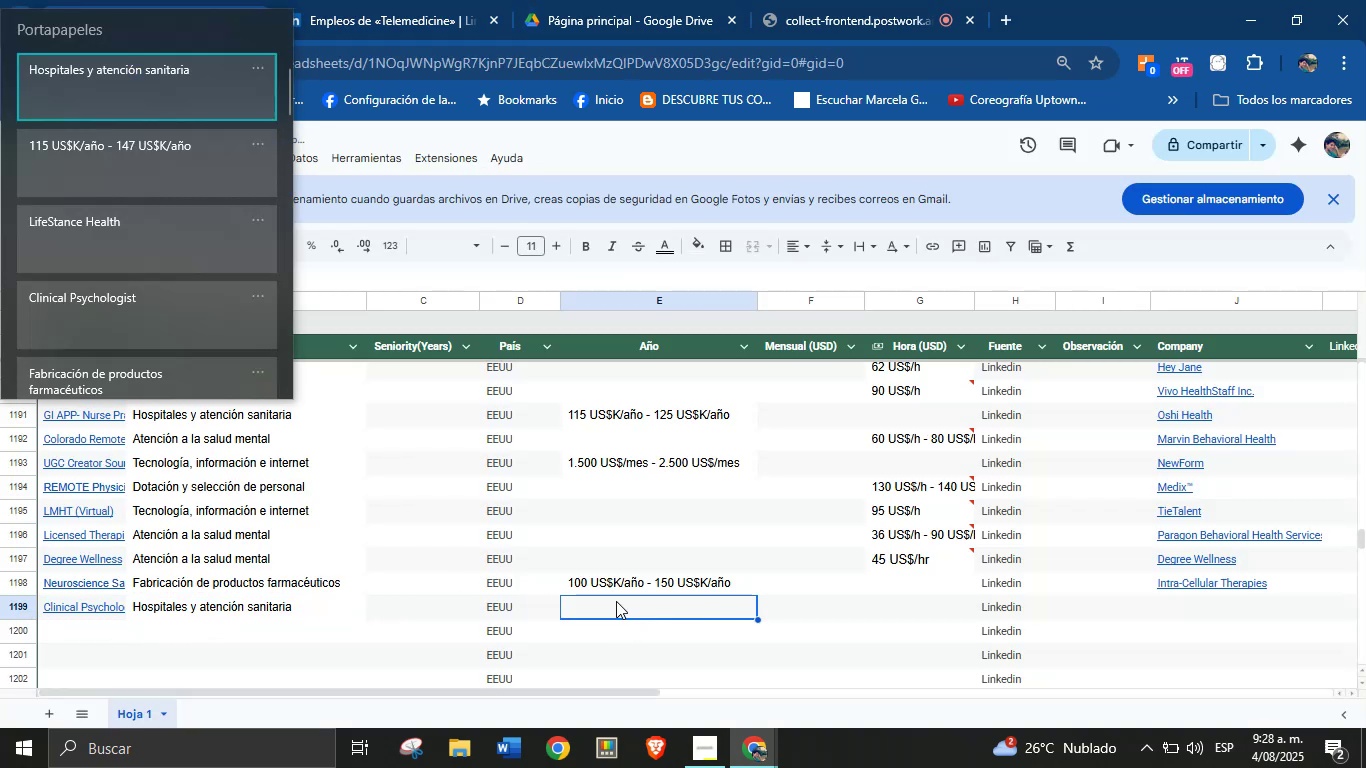 
key(Meta+MetaLeft)
 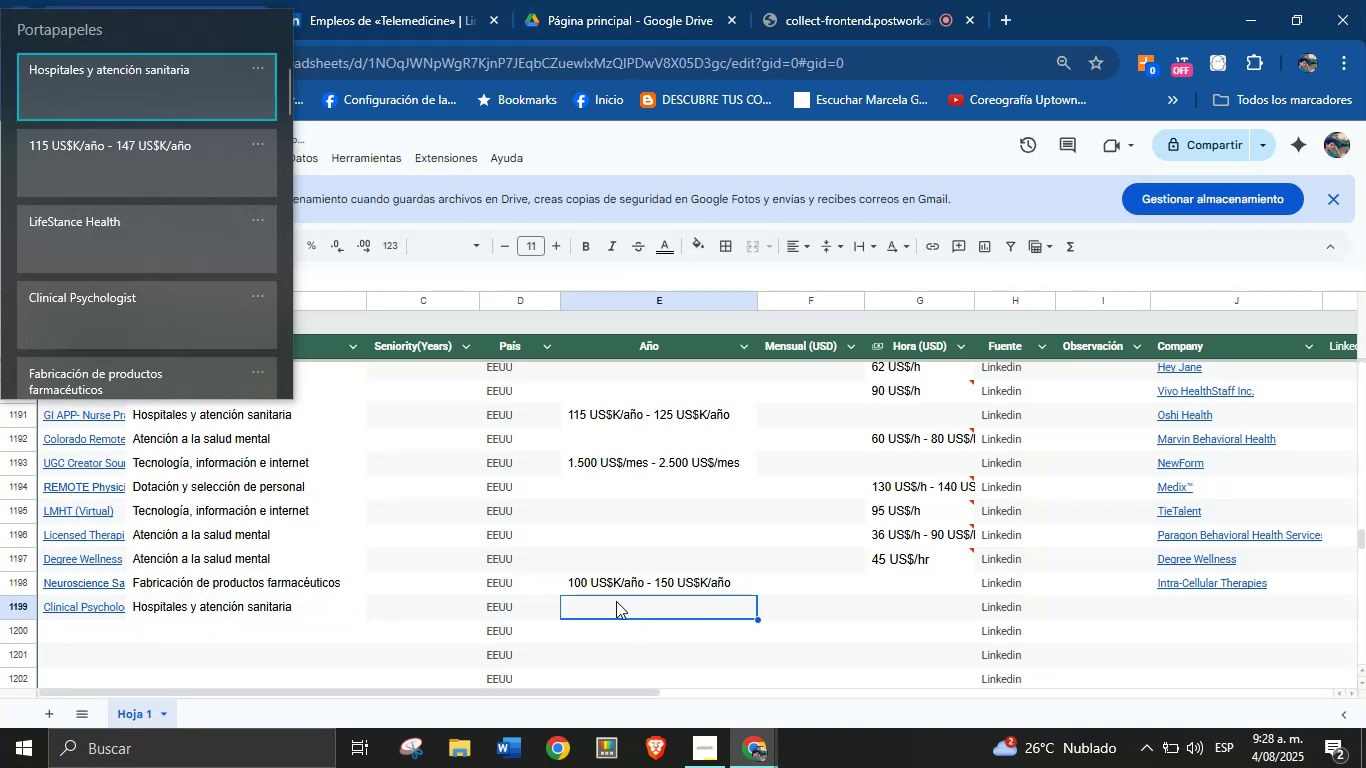 
key(Meta+MetaLeft)
 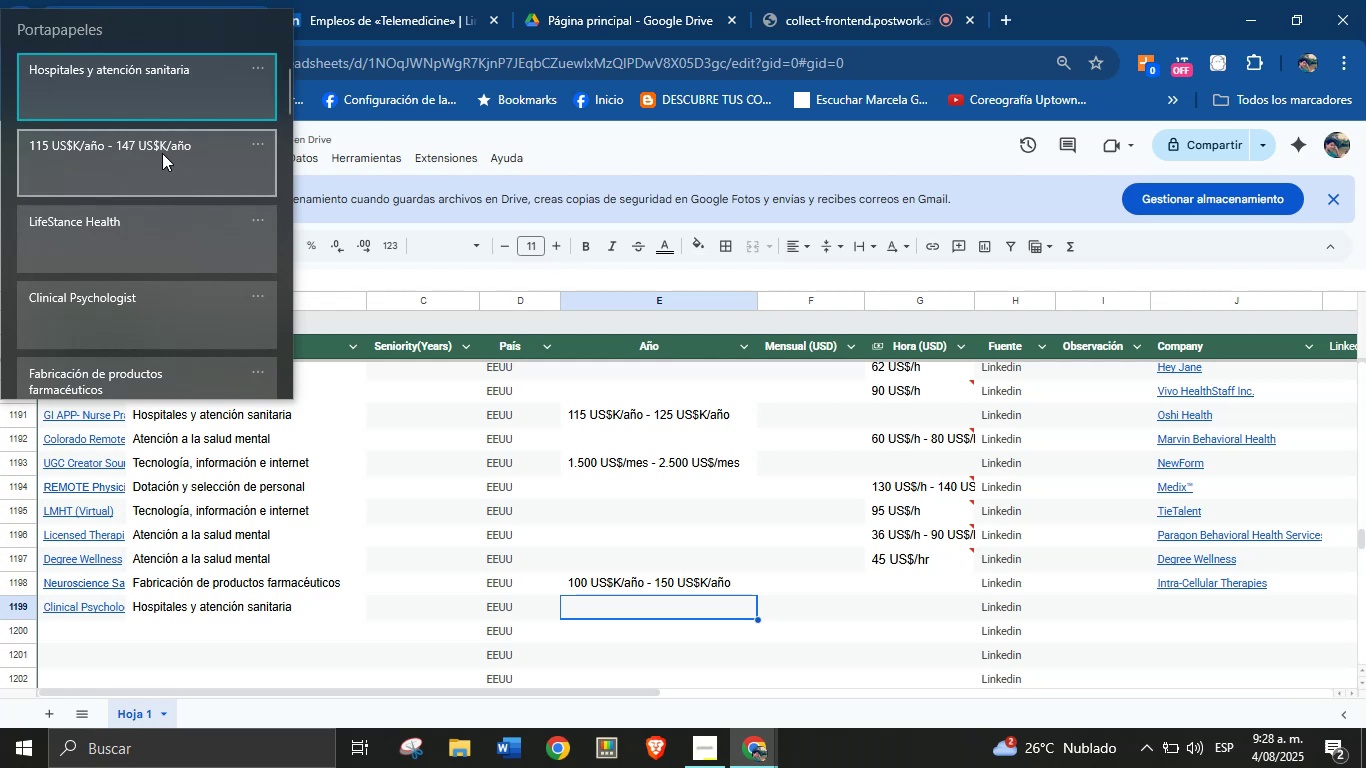 
left_click([161, 153])
 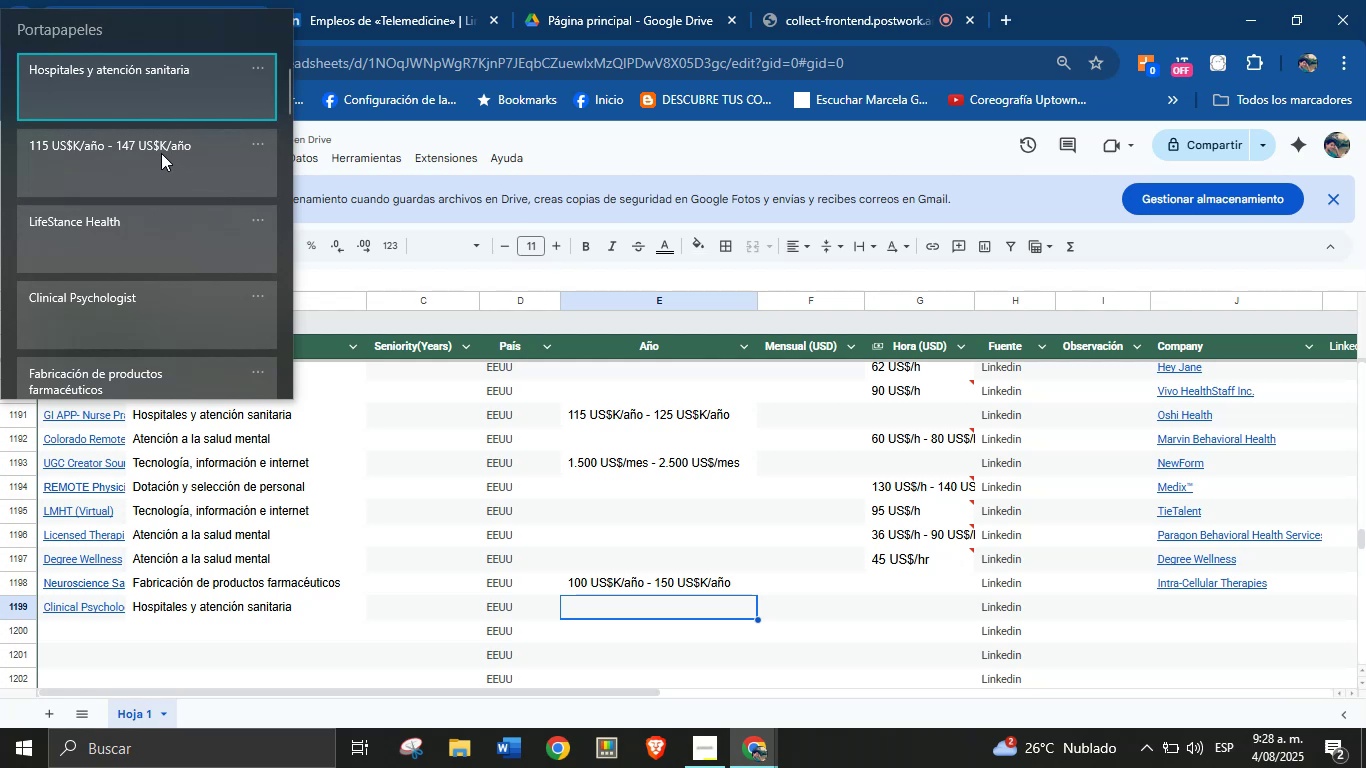 
key(Control+ControlLeft)
 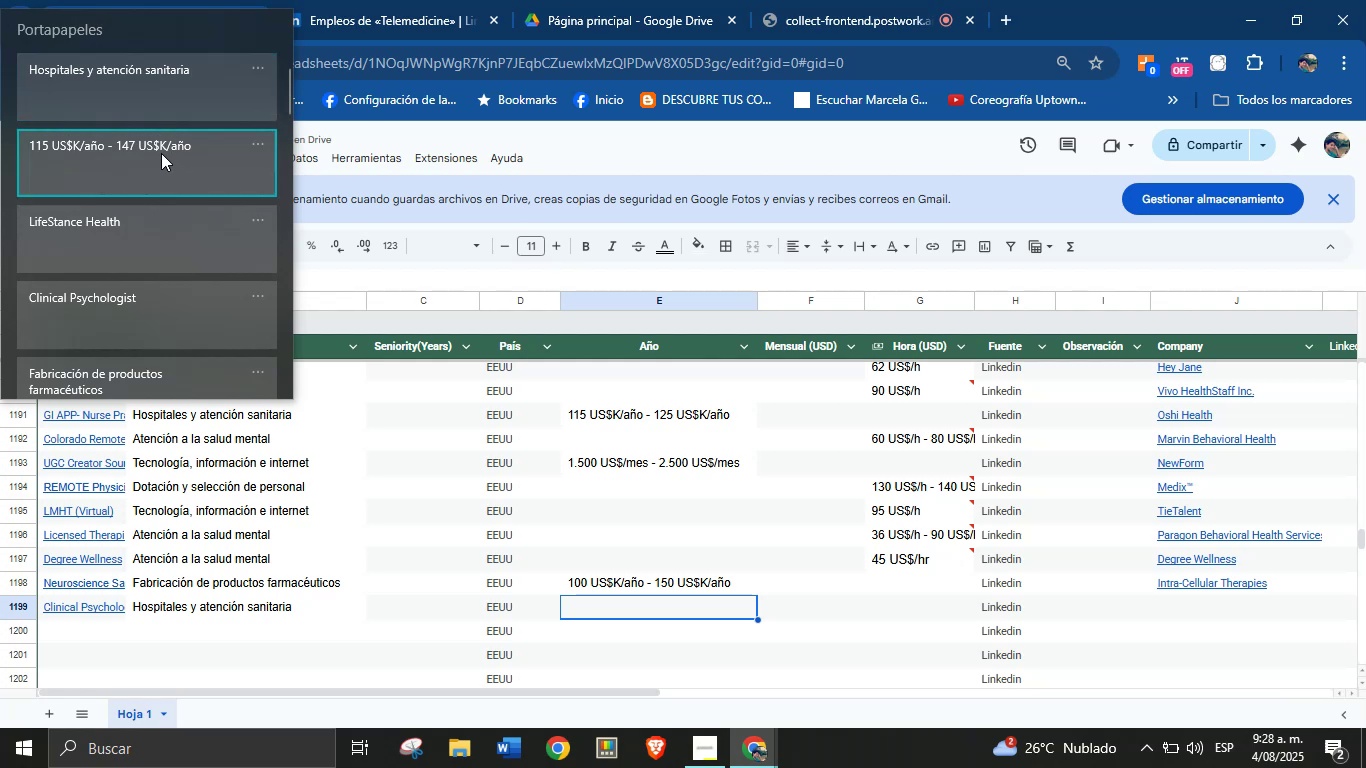 
key(Control+V)
 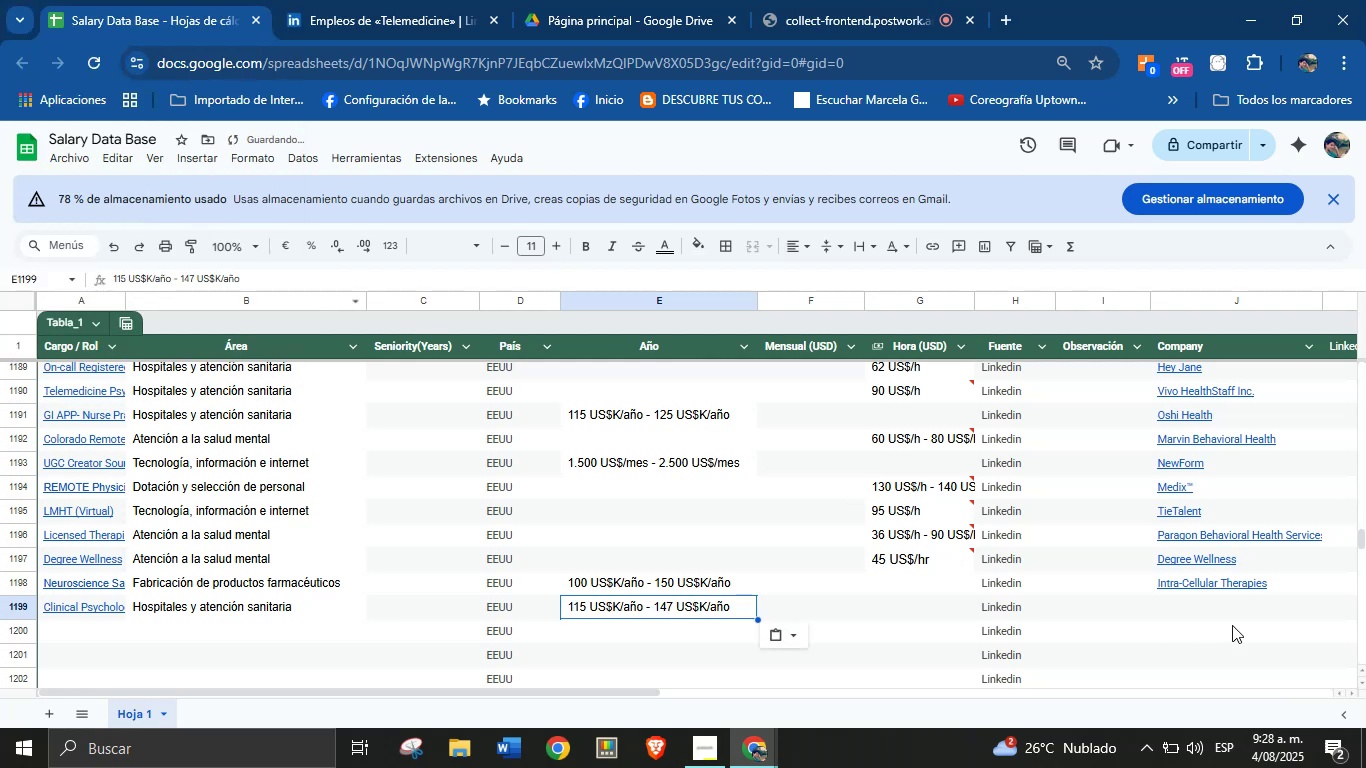 
left_click([1209, 611])
 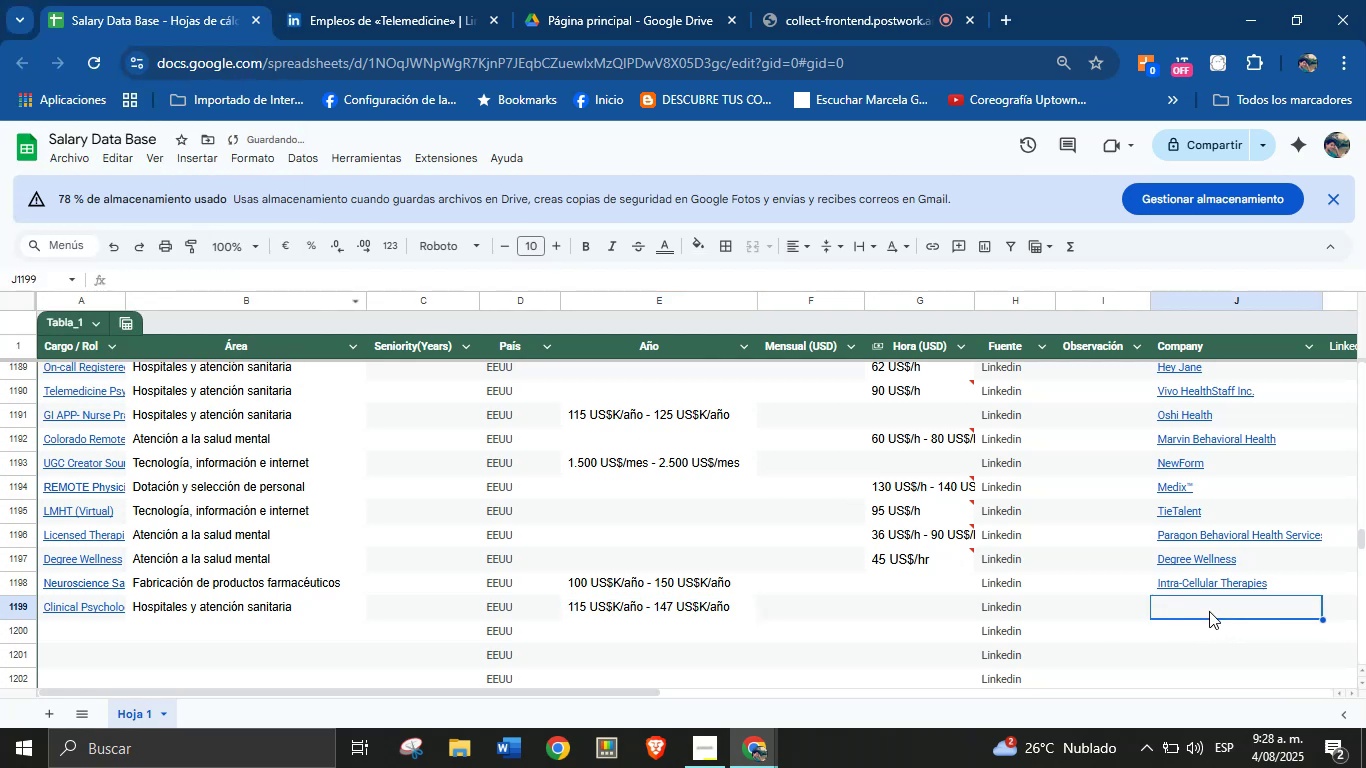 
key(Meta+MetaLeft)
 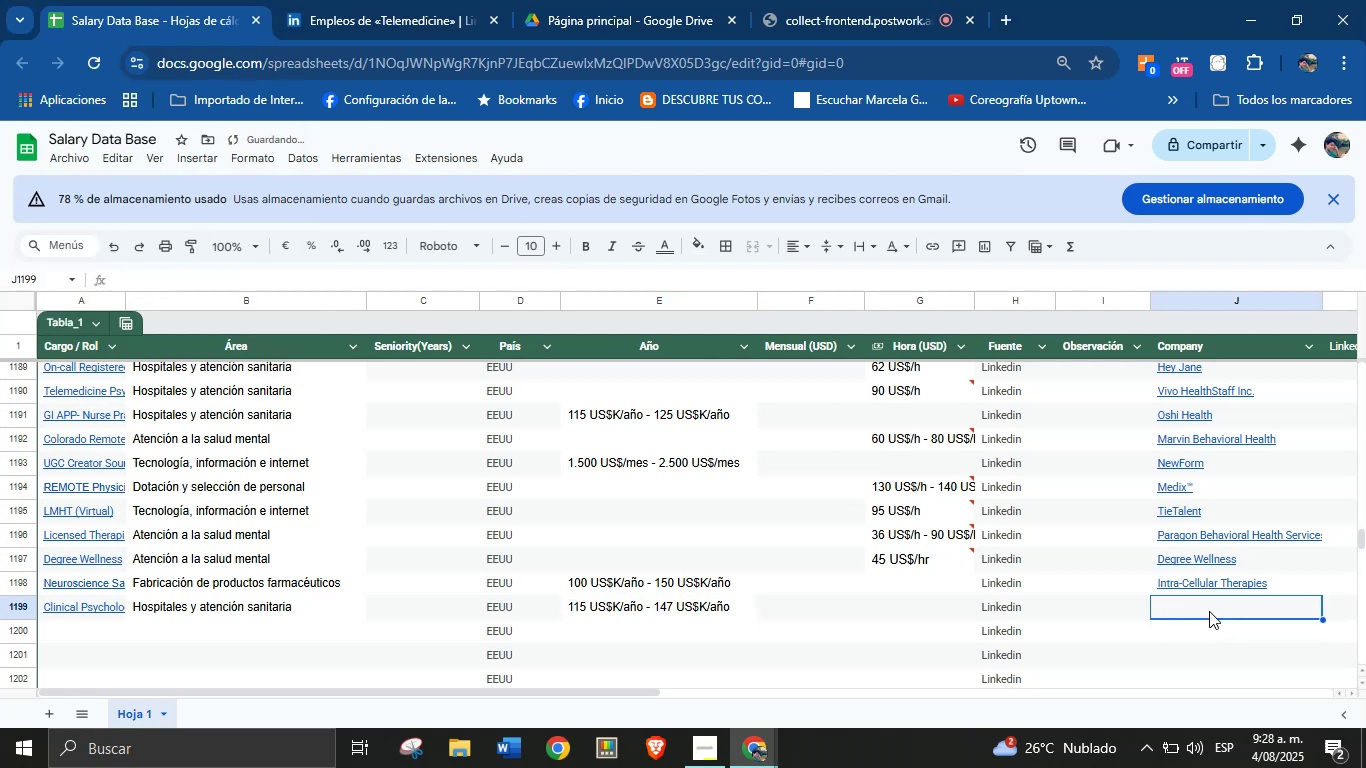 
key(Meta+MetaLeft)
 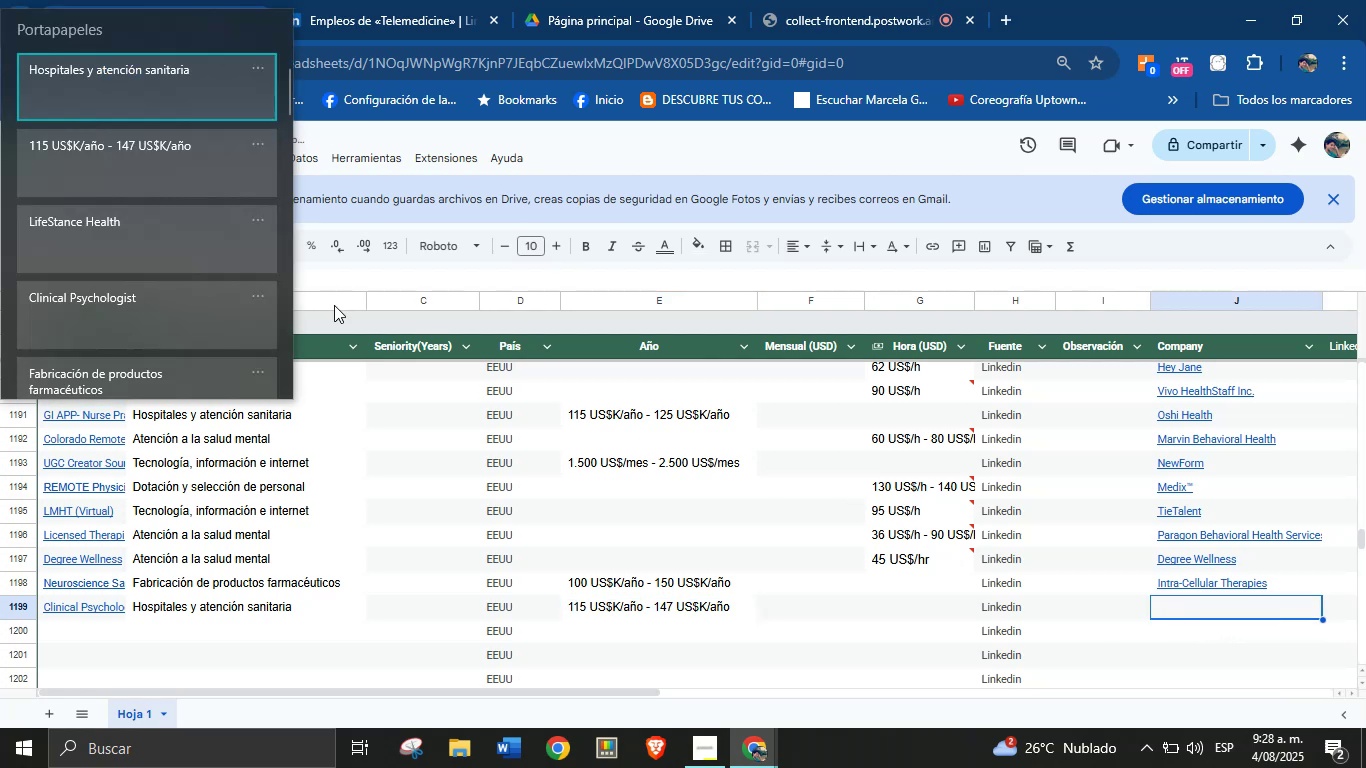 
key(Meta+V)
 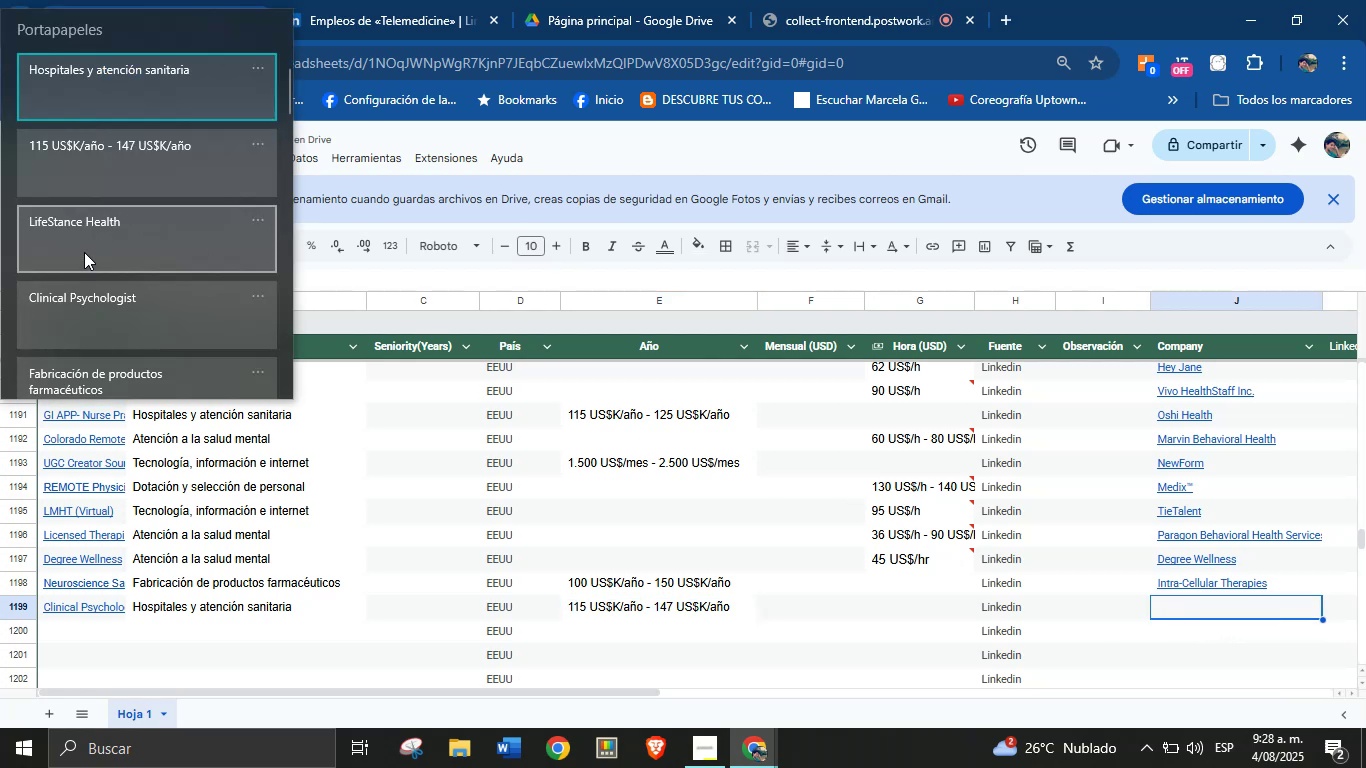 
left_click([87, 246])
 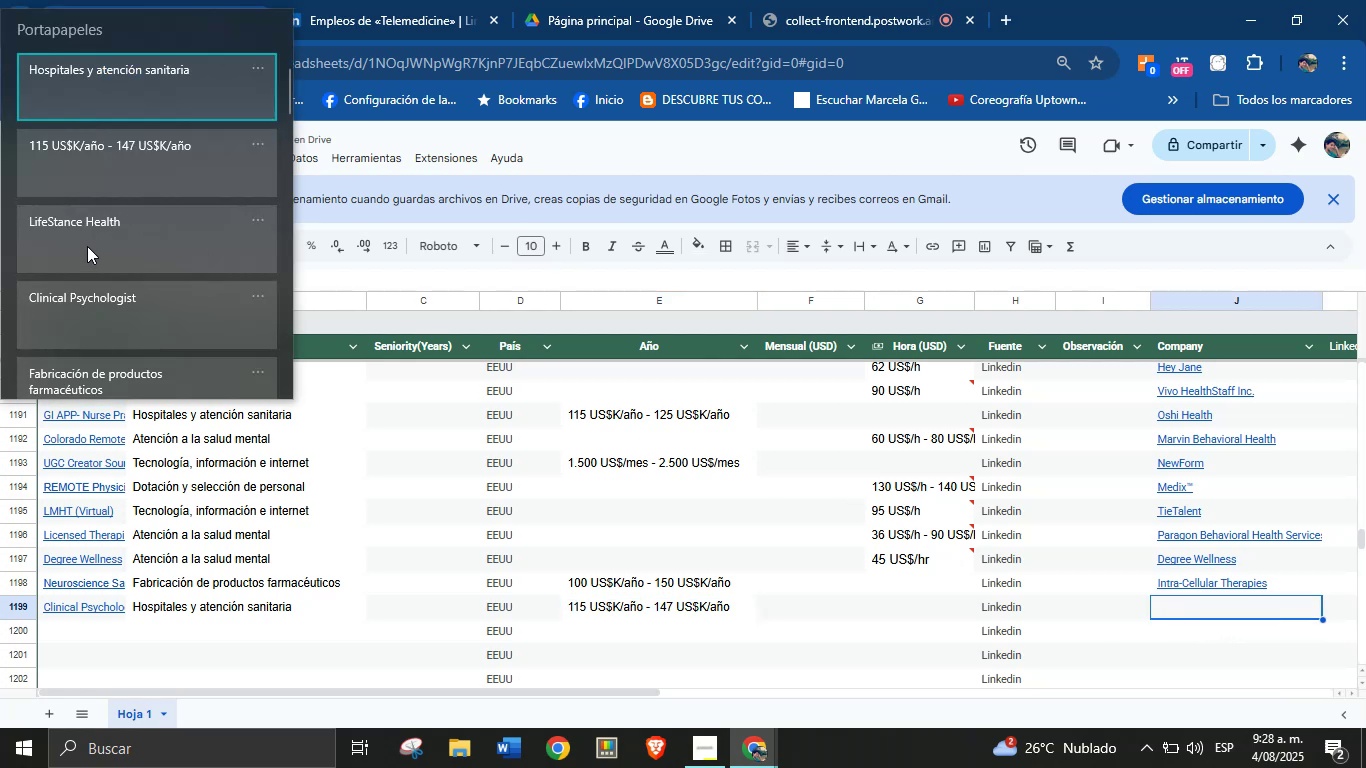 
key(Control+ControlLeft)
 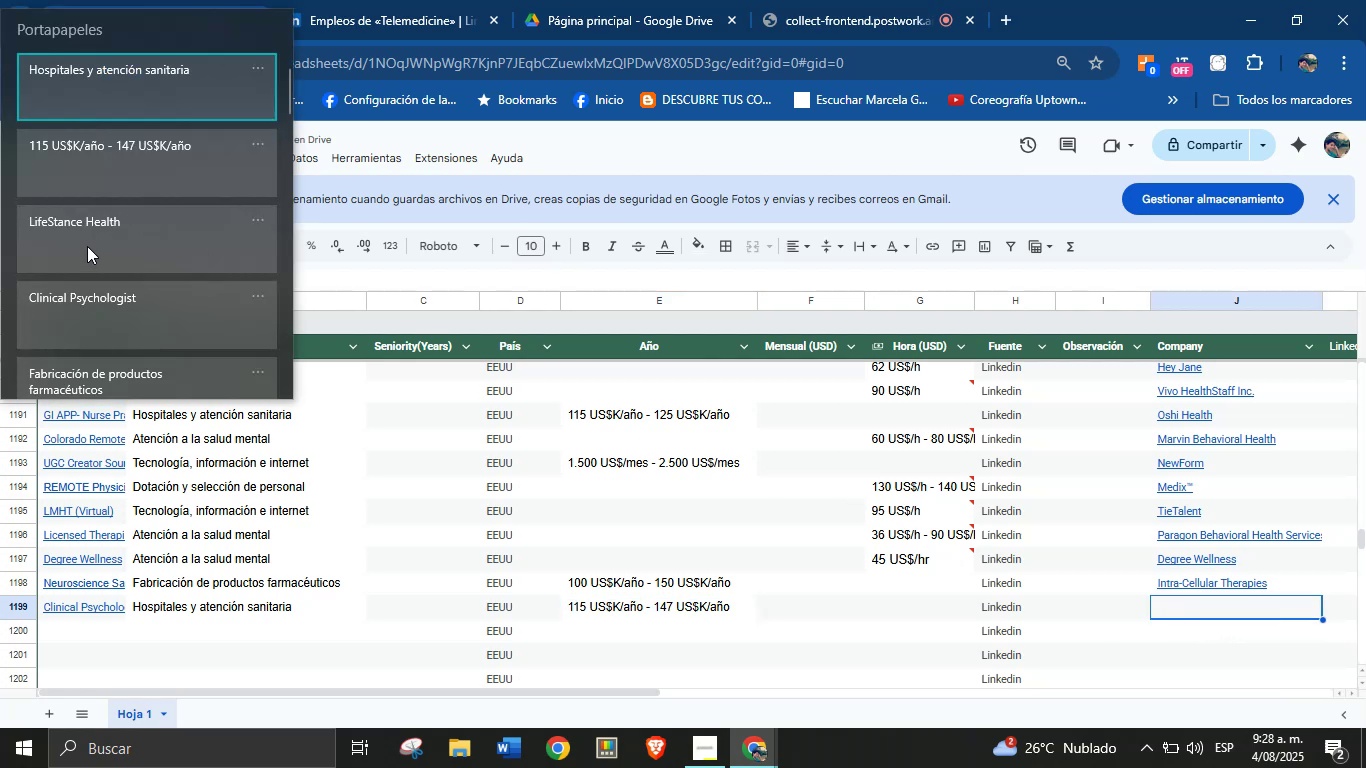 
key(Control+V)
 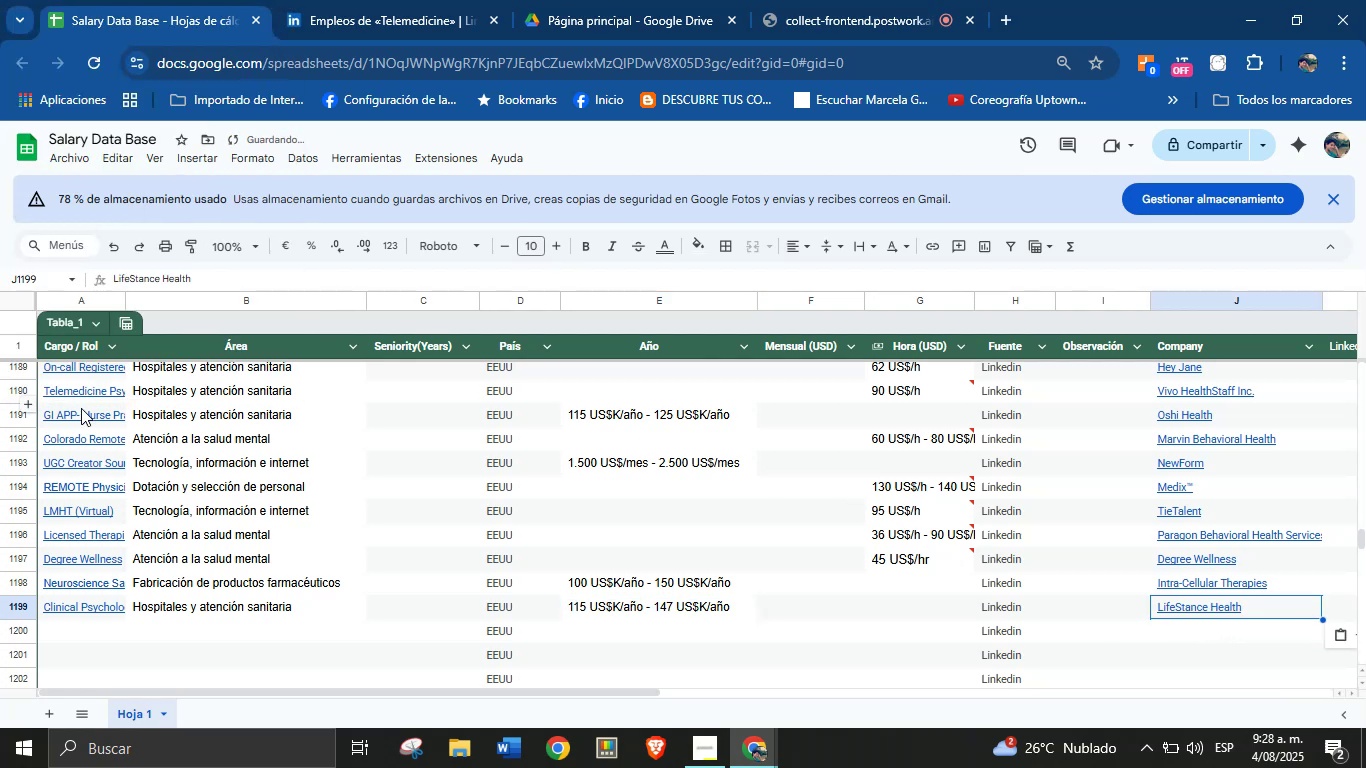 
scroll: coordinate [187, 437], scroll_direction: down, amount: 3.0
 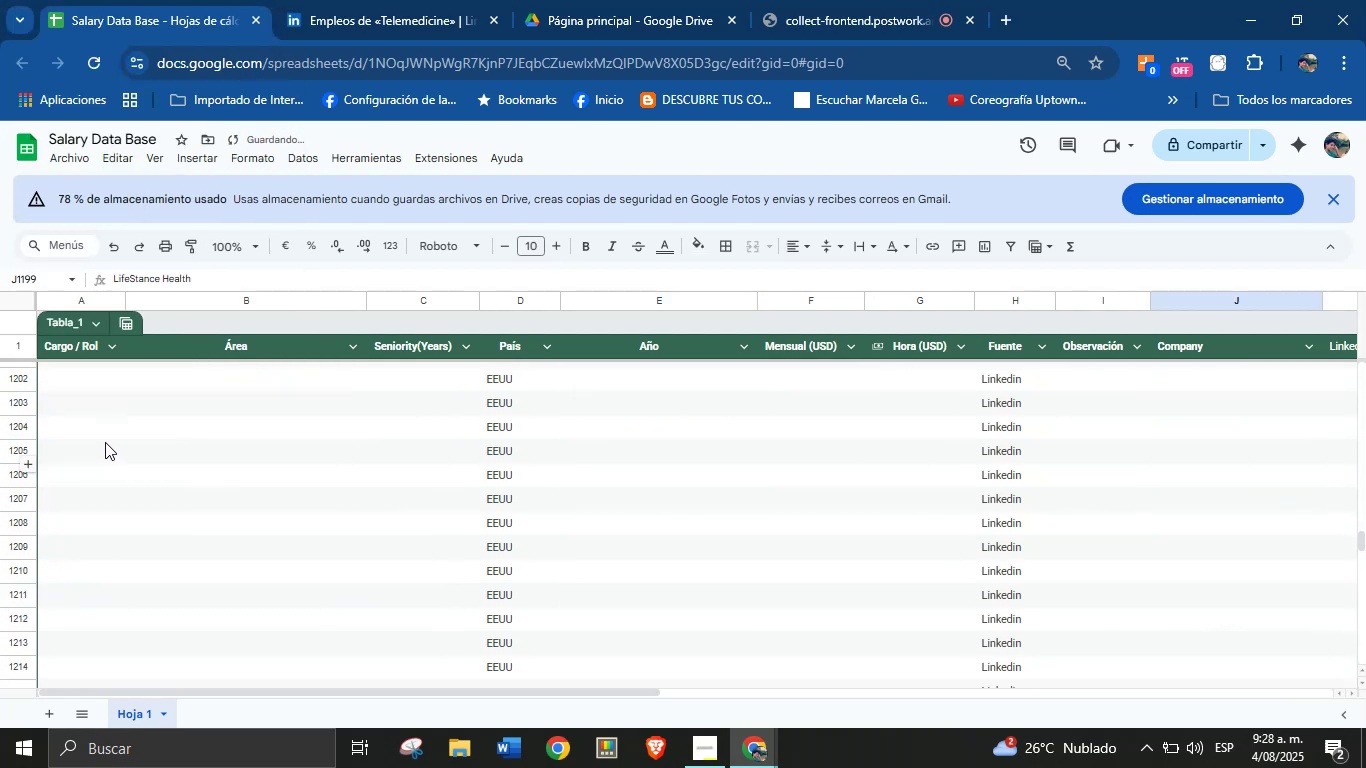 
scroll: coordinate [105, 442], scroll_direction: up, amount: 1.0
 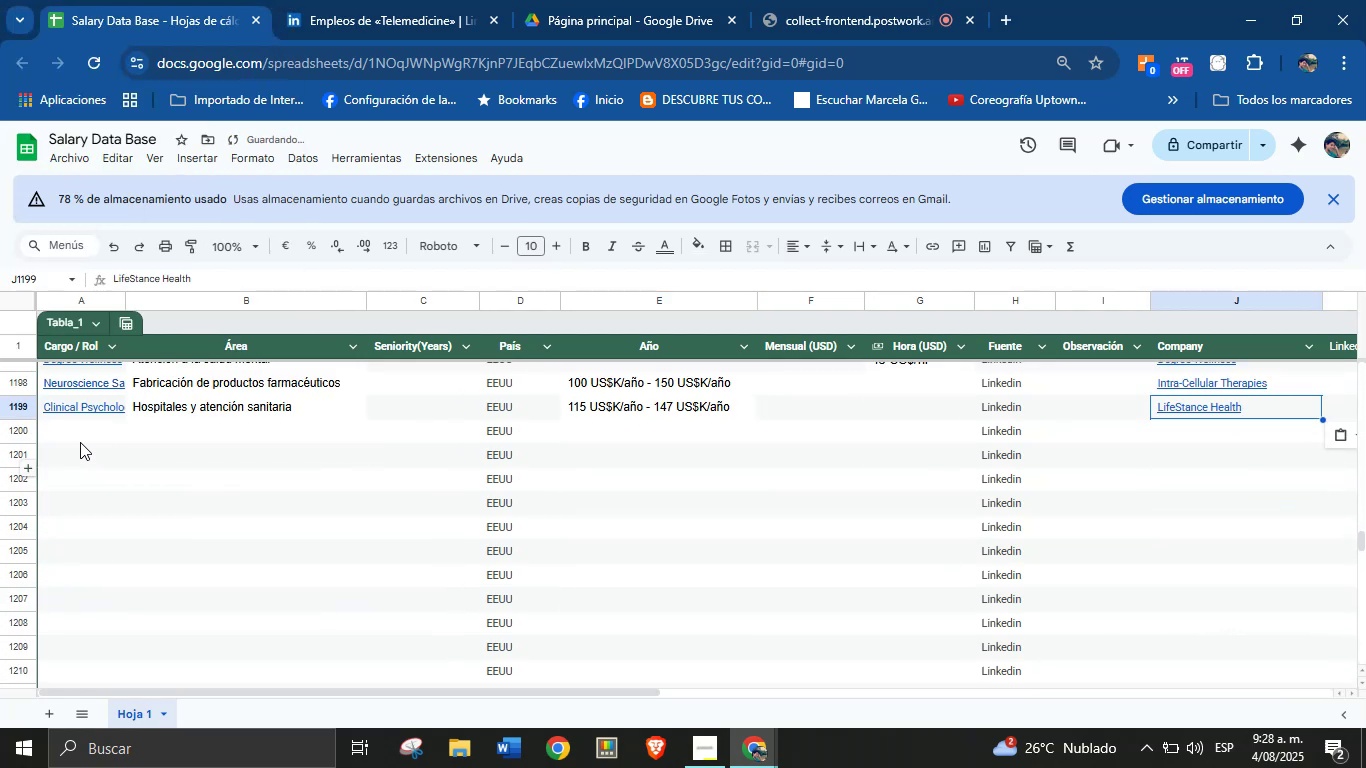 
left_click([76, 437])
 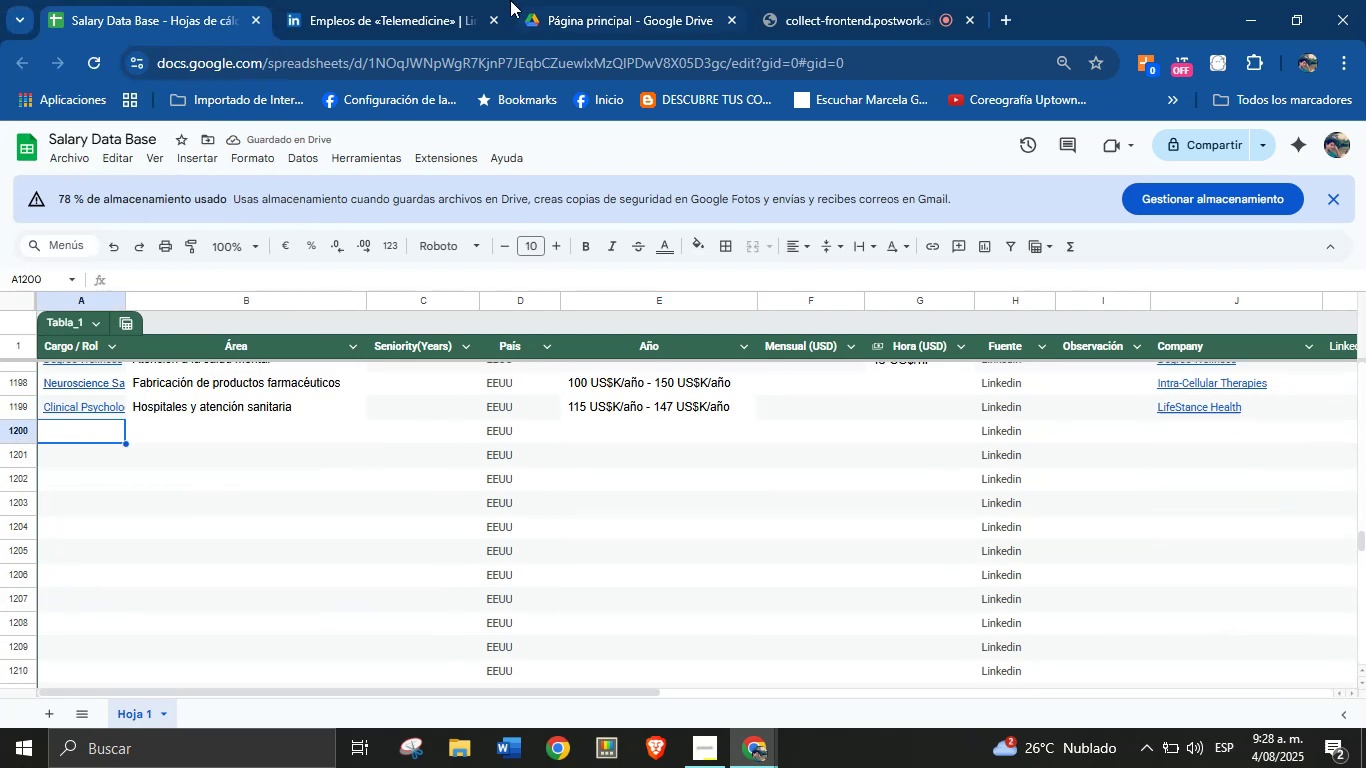 
left_click([419, 0])
 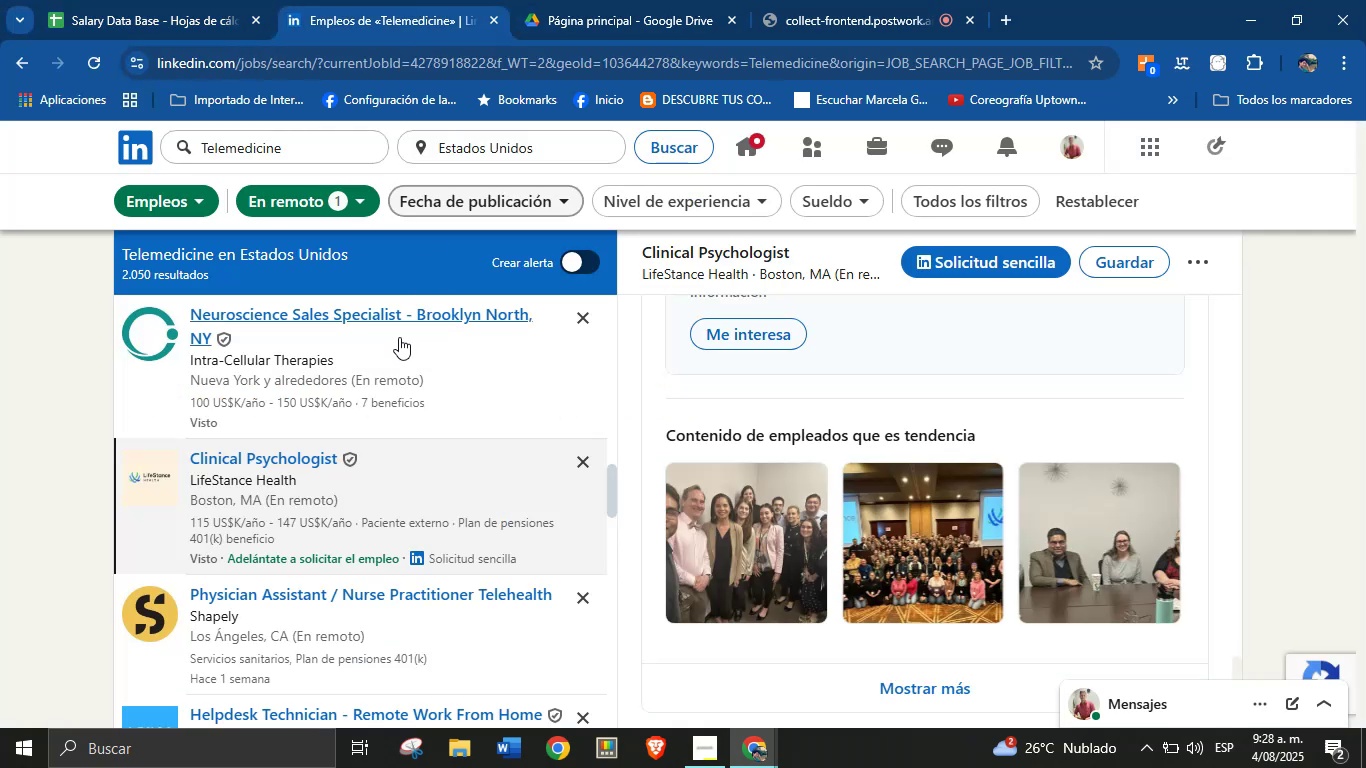 
scroll: coordinate [293, 522], scroll_direction: down, amount: 3.0
 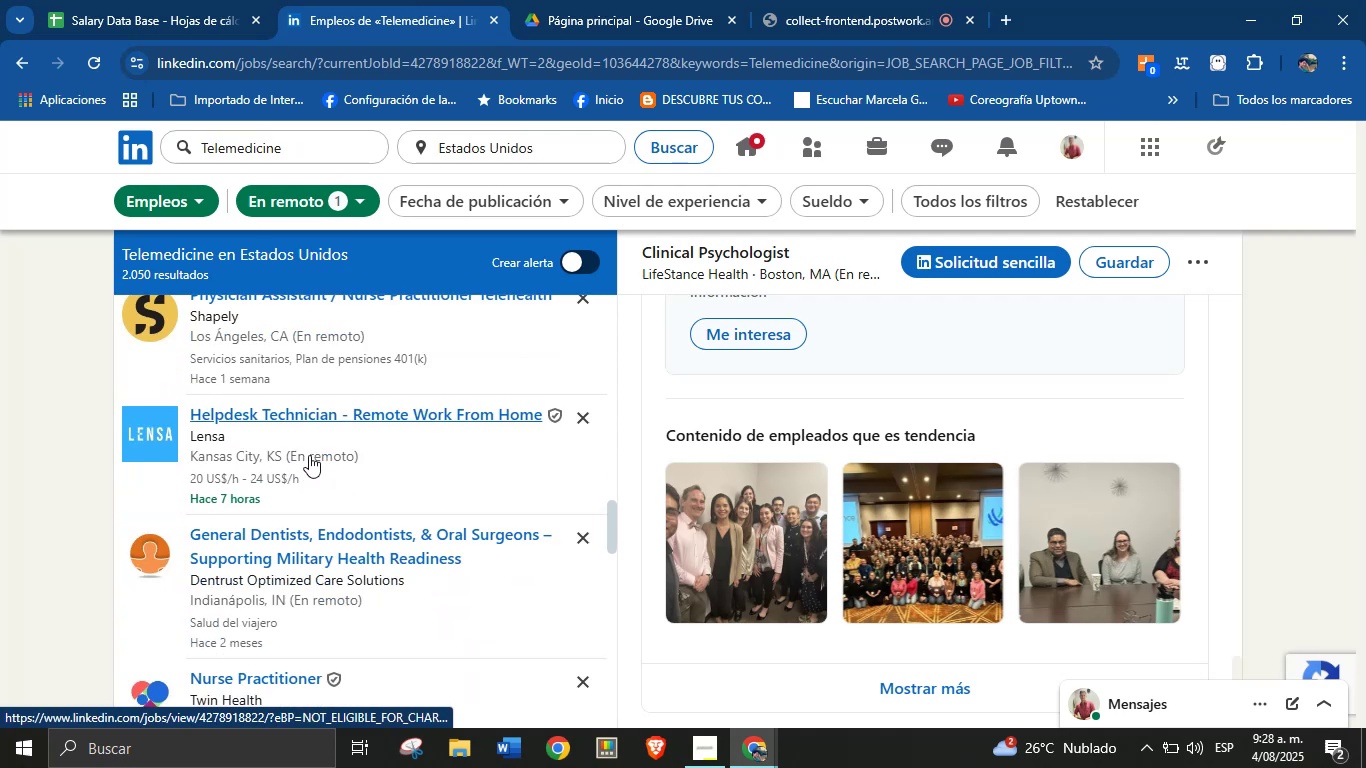 
left_click([313, 447])
 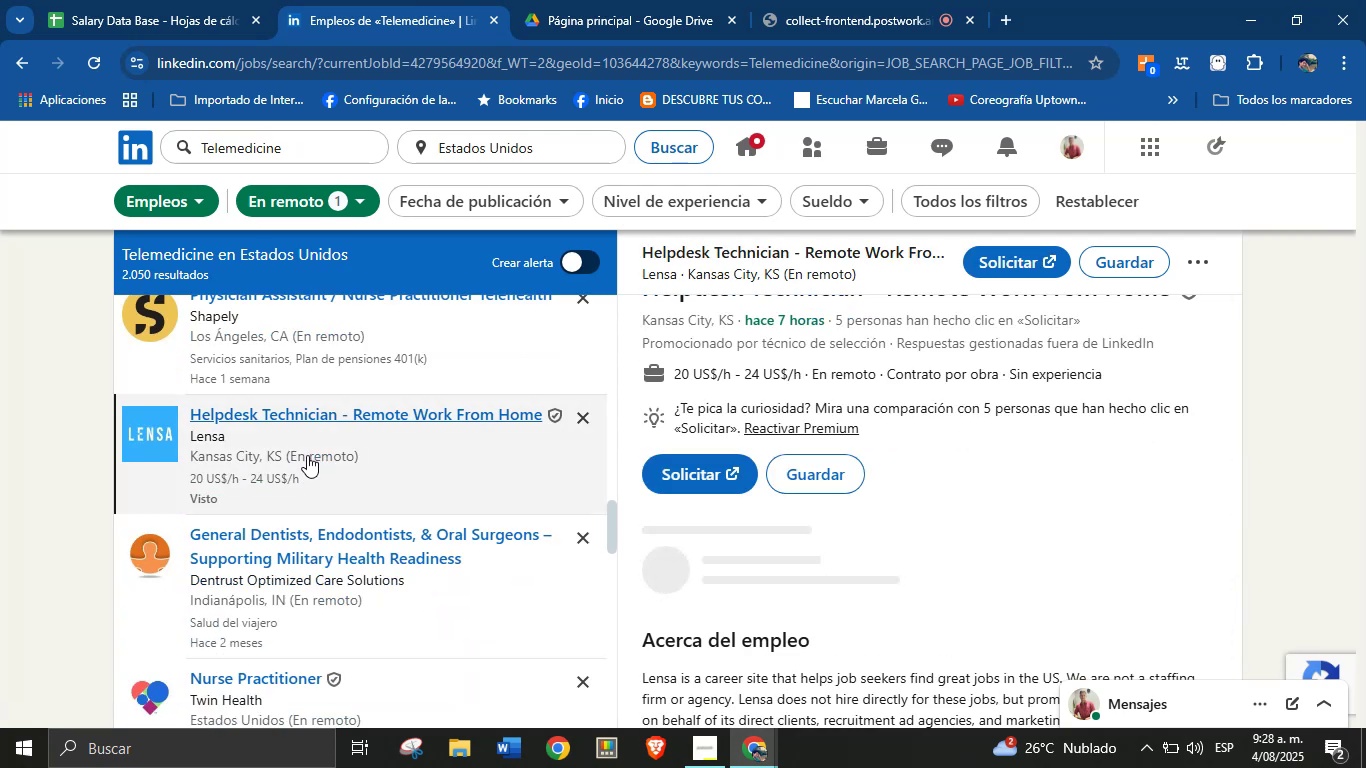 
scroll: coordinate [898, 544], scroll_direction: up, amount: 1.0
 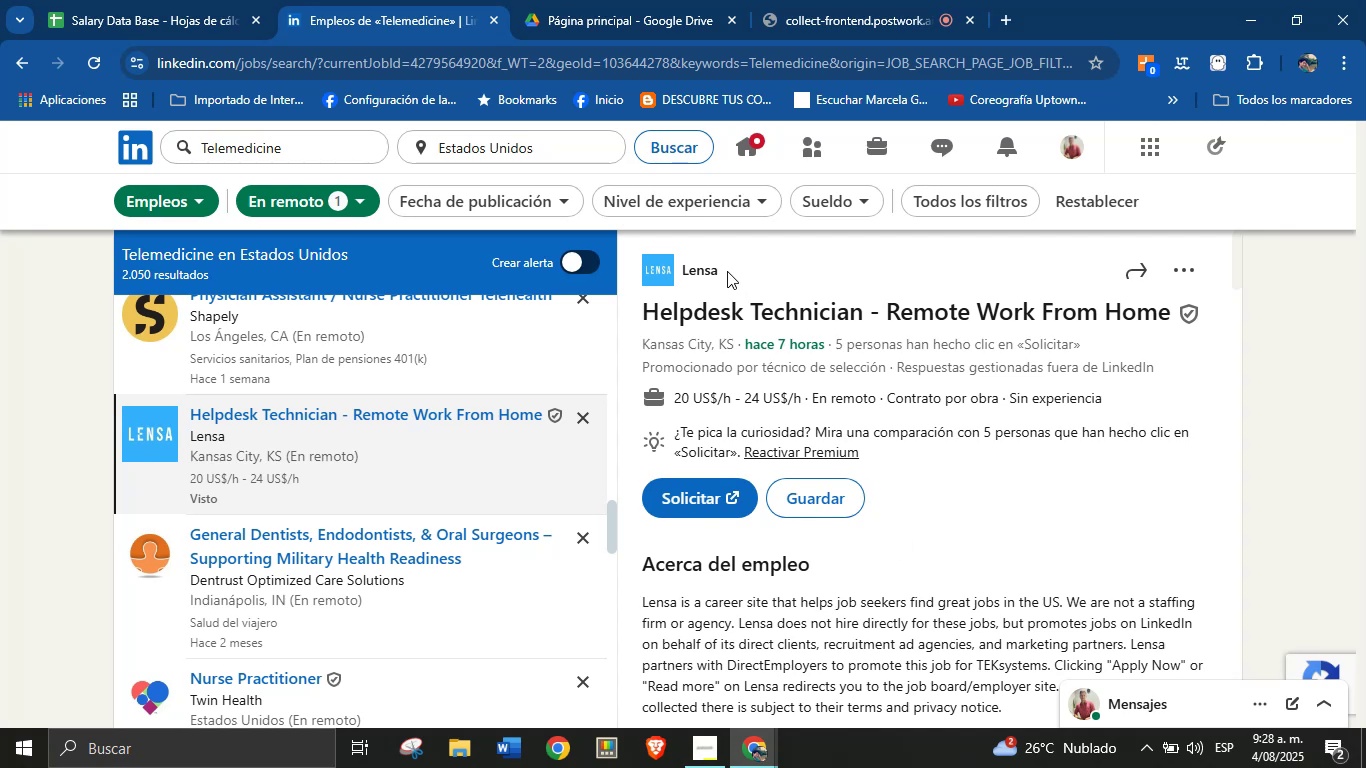 
wait(7.12)
 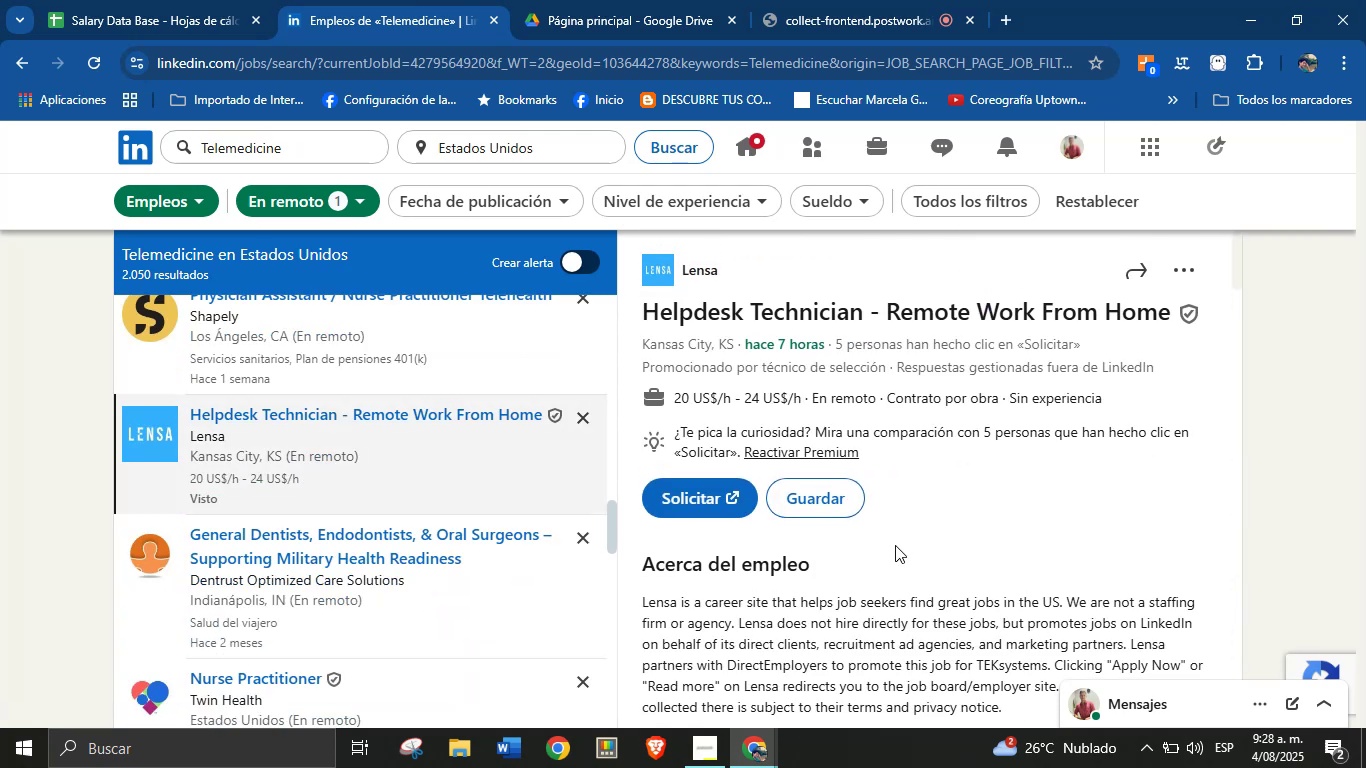 
key(Alt+AltLeft)
 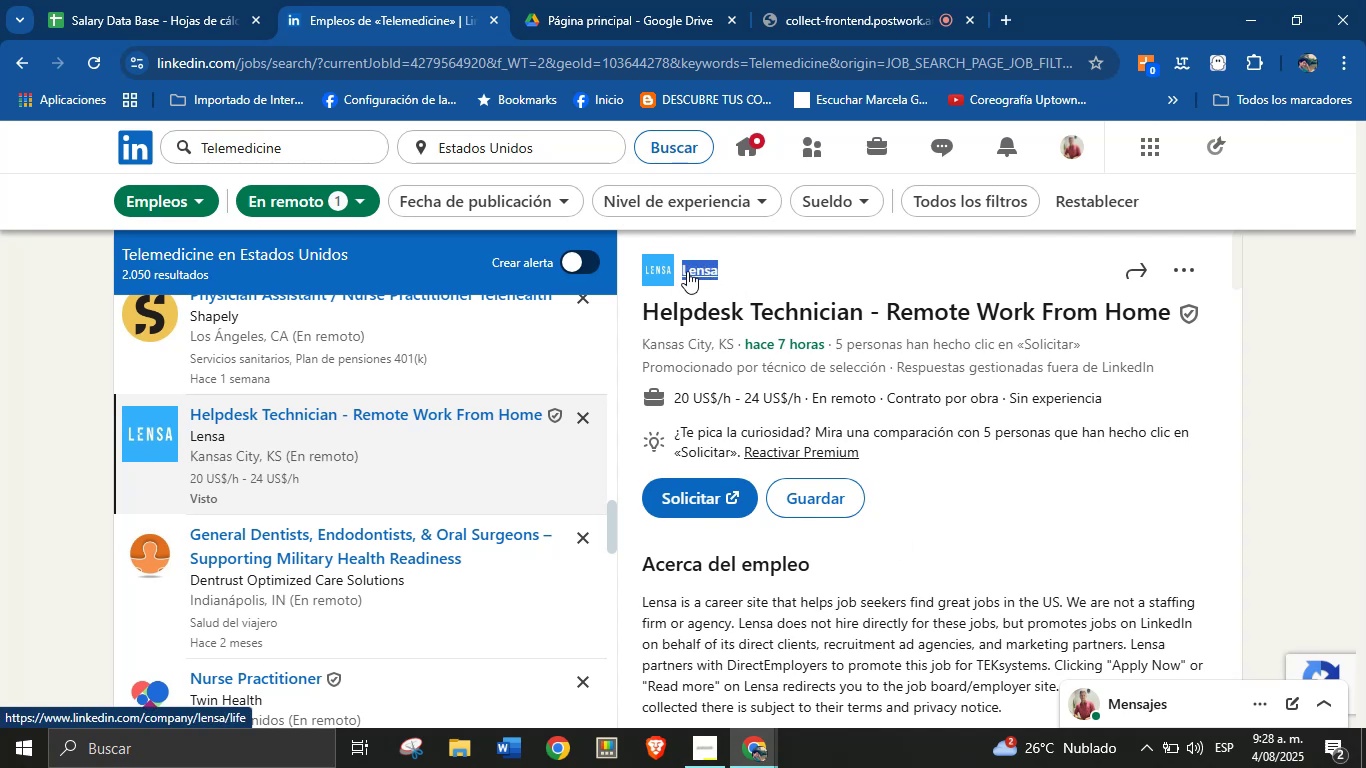 
key(Alt+Control+ControlLeft)
 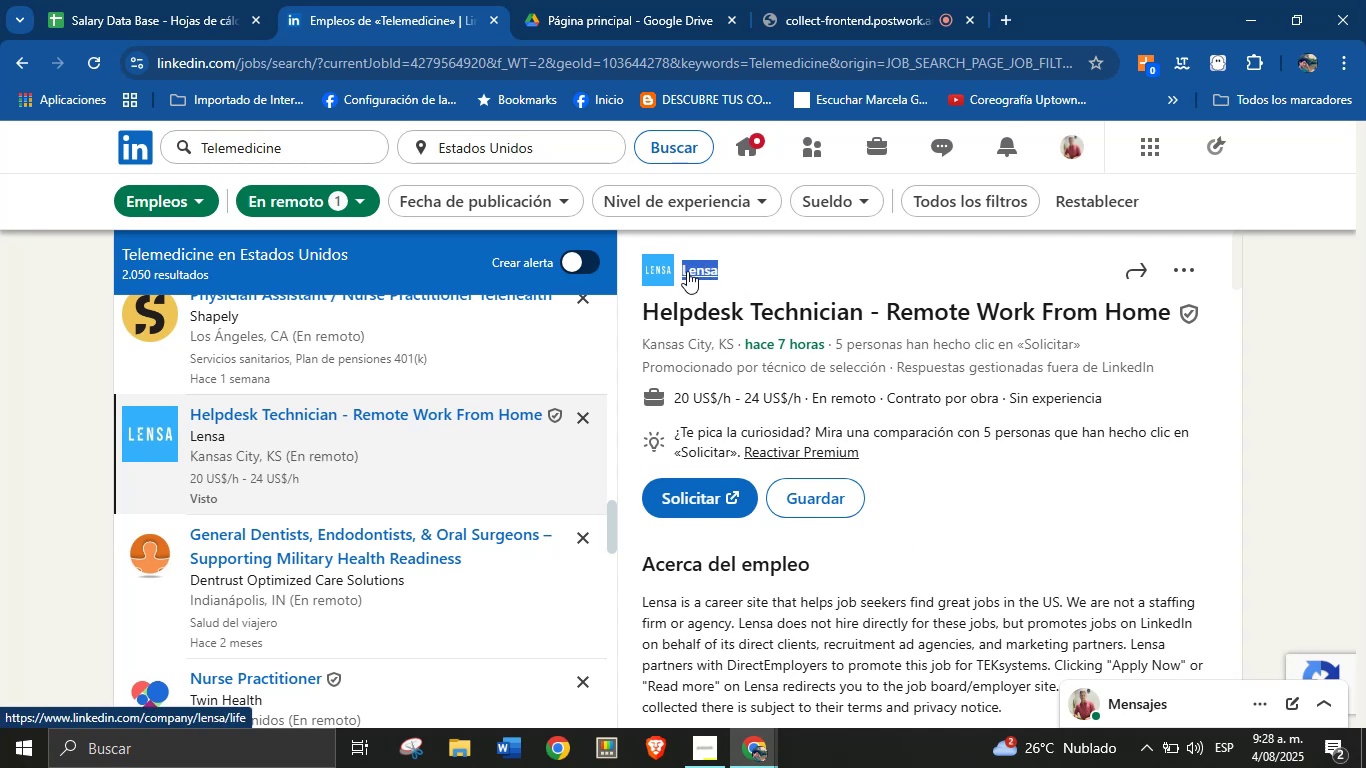 
key(Alt+Control+C)
 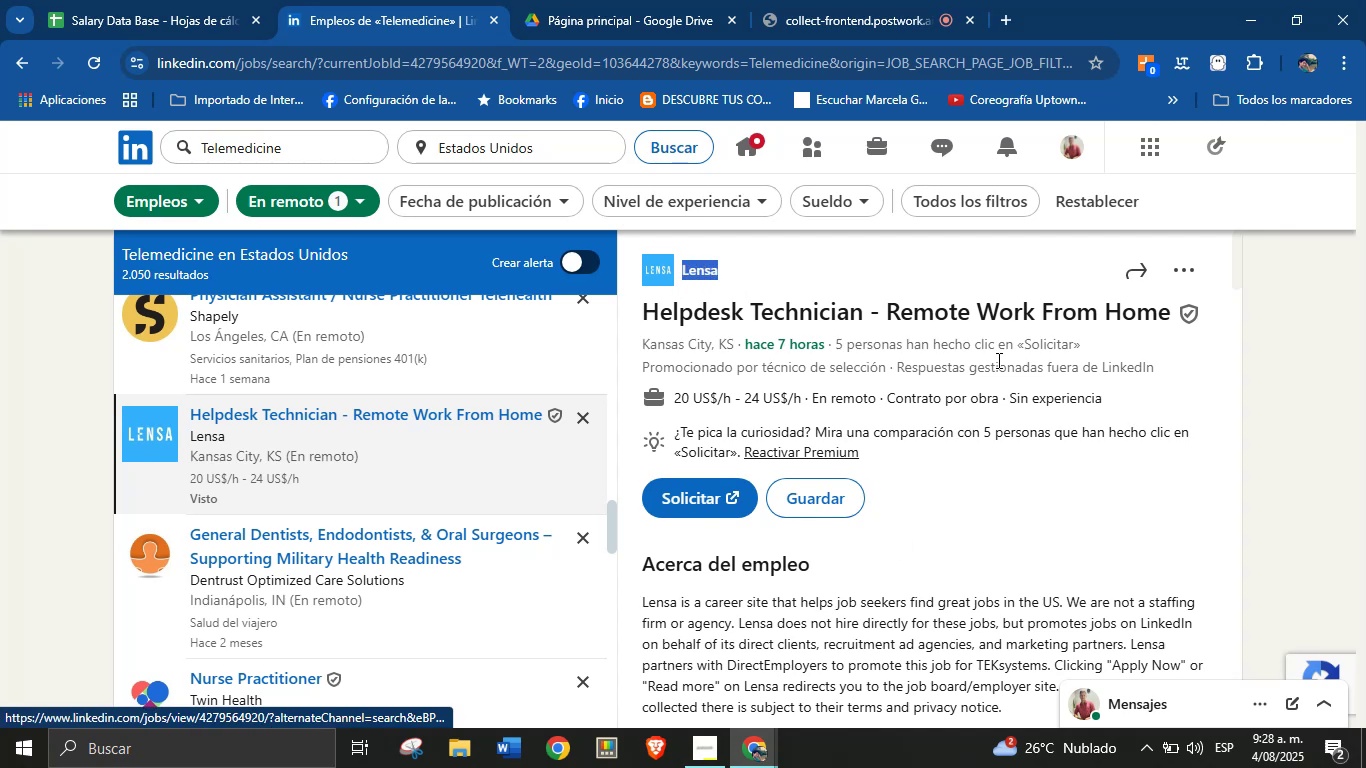 
left_click([1022, 367])
 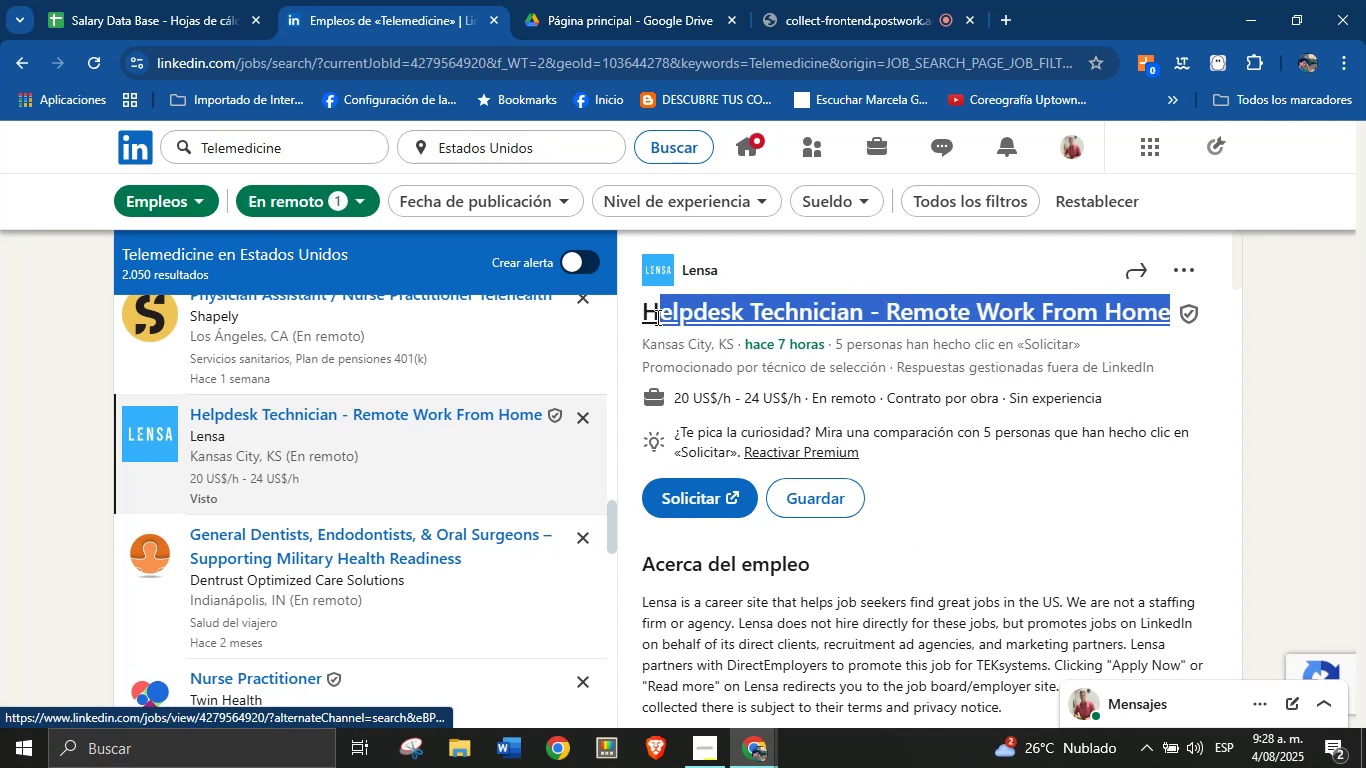 
key(Alt+Control+ControlLeft)
 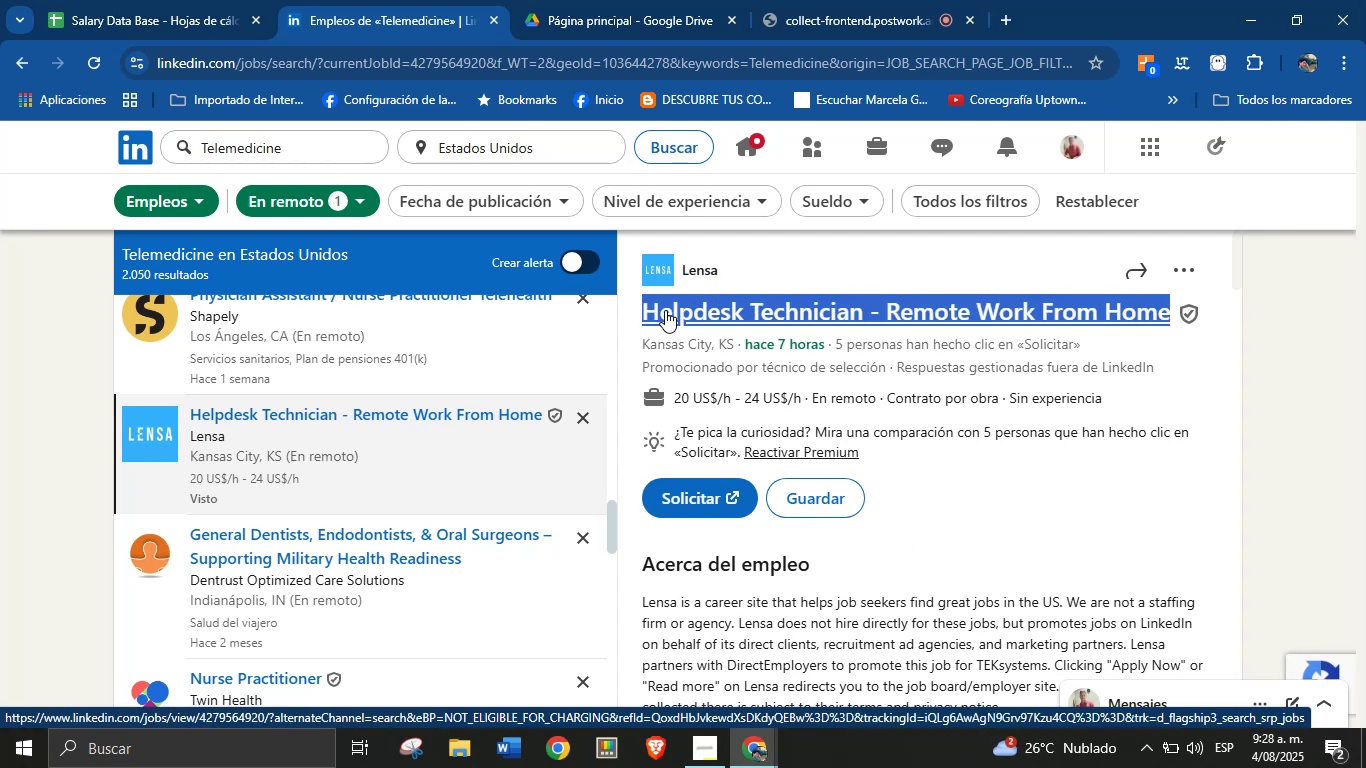 
key(Alt+AltLeft)
 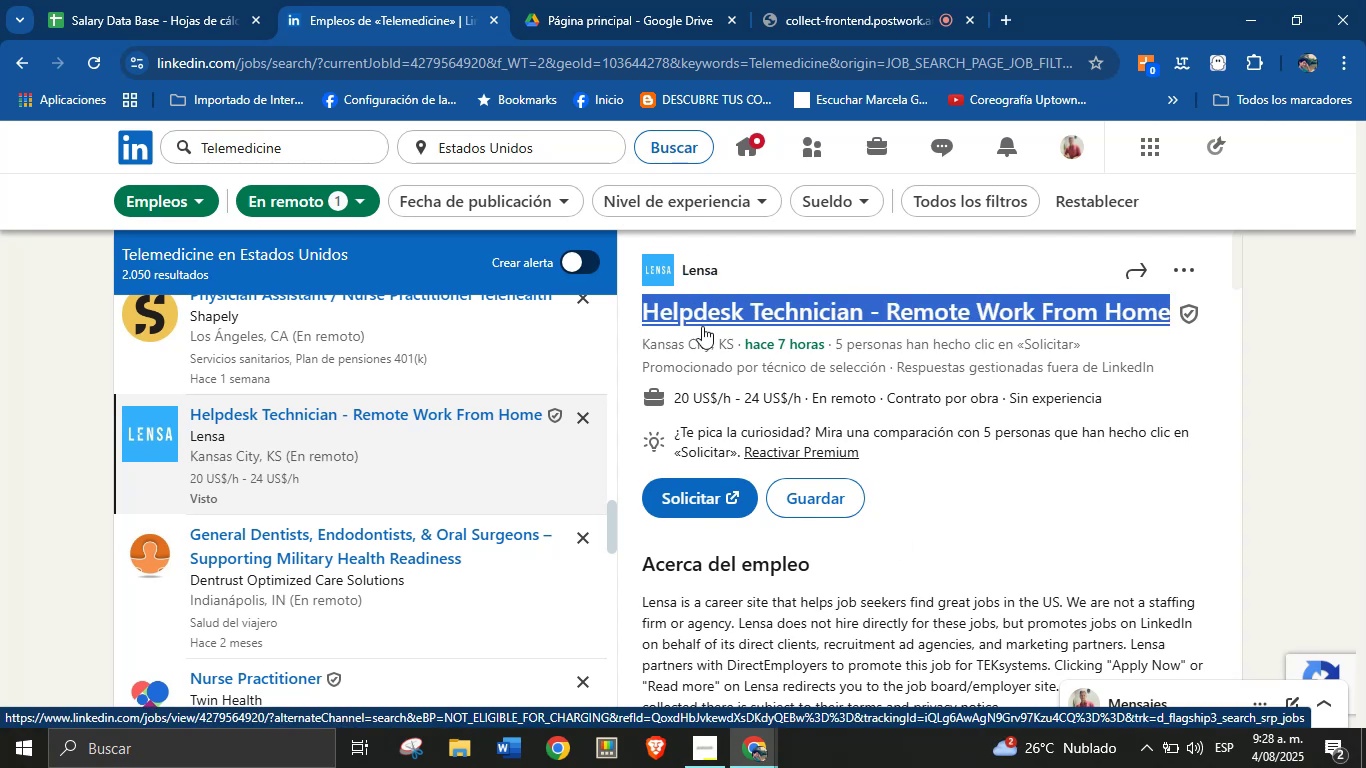 
key(Alt+Control+C)
 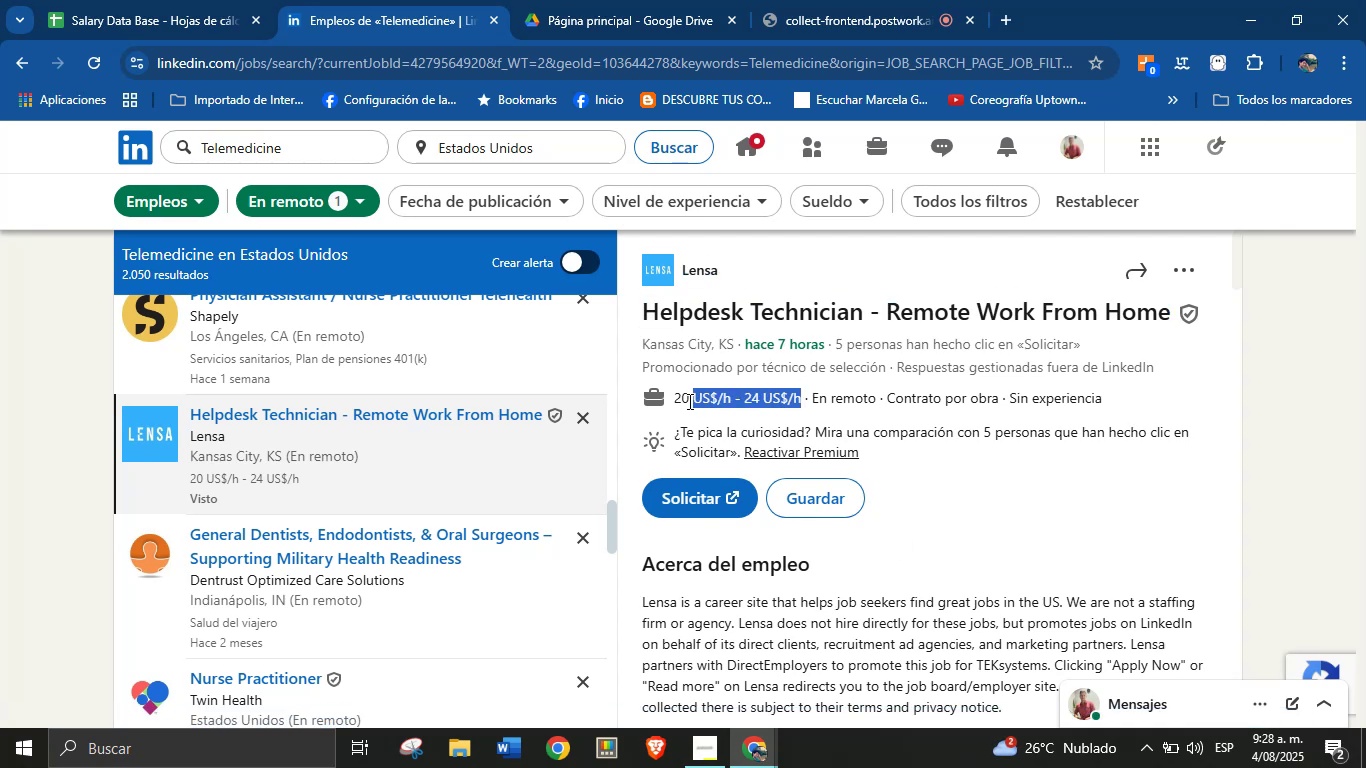 
key(Alt+AltLeft)
 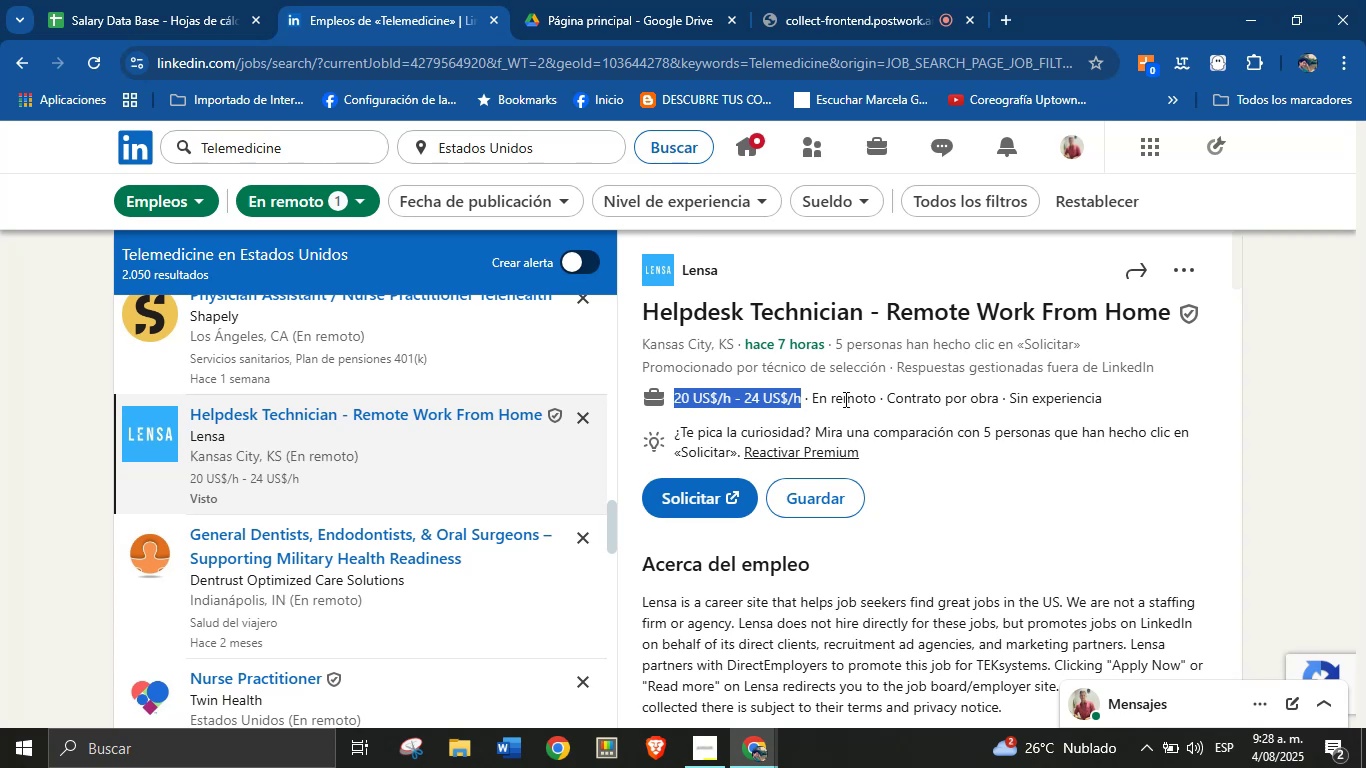 
key(Alt+Control+ControlLeft)
 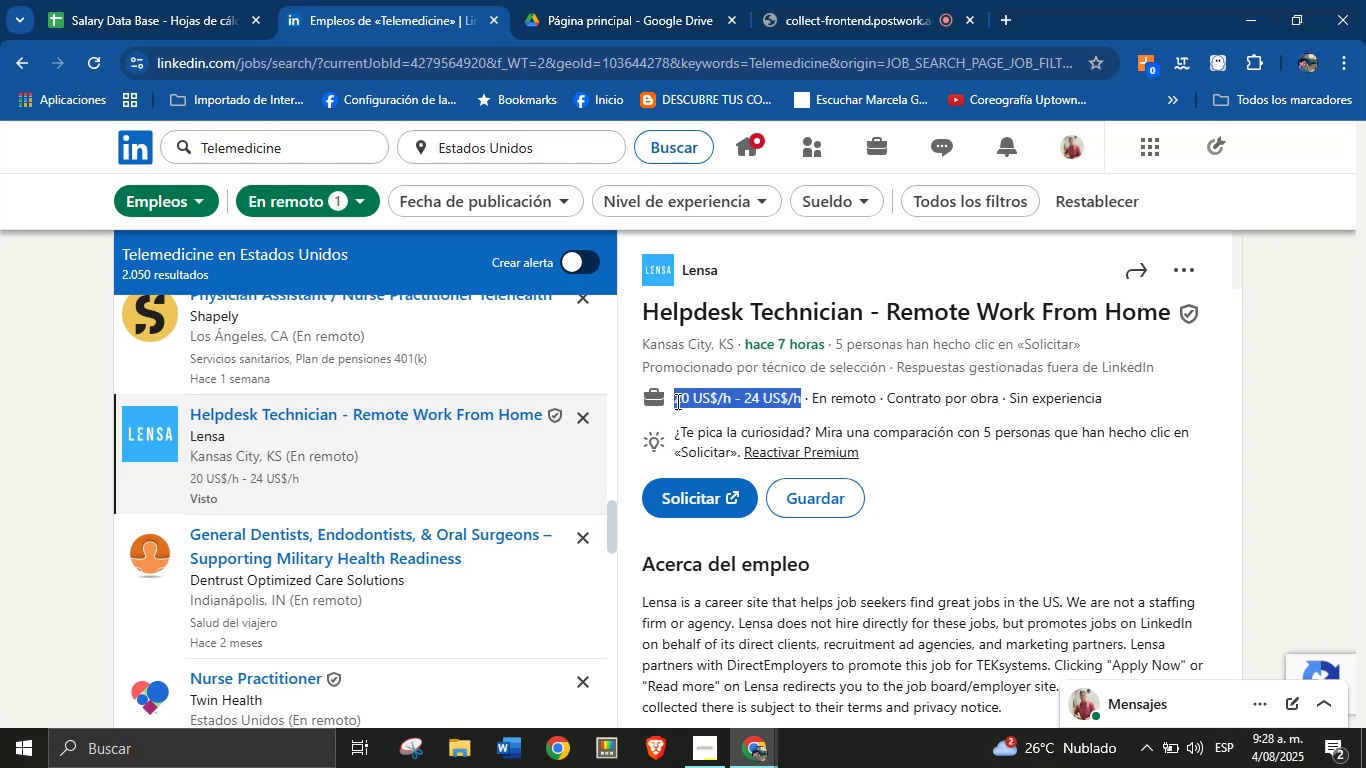 
key(Alt+Control+C)
 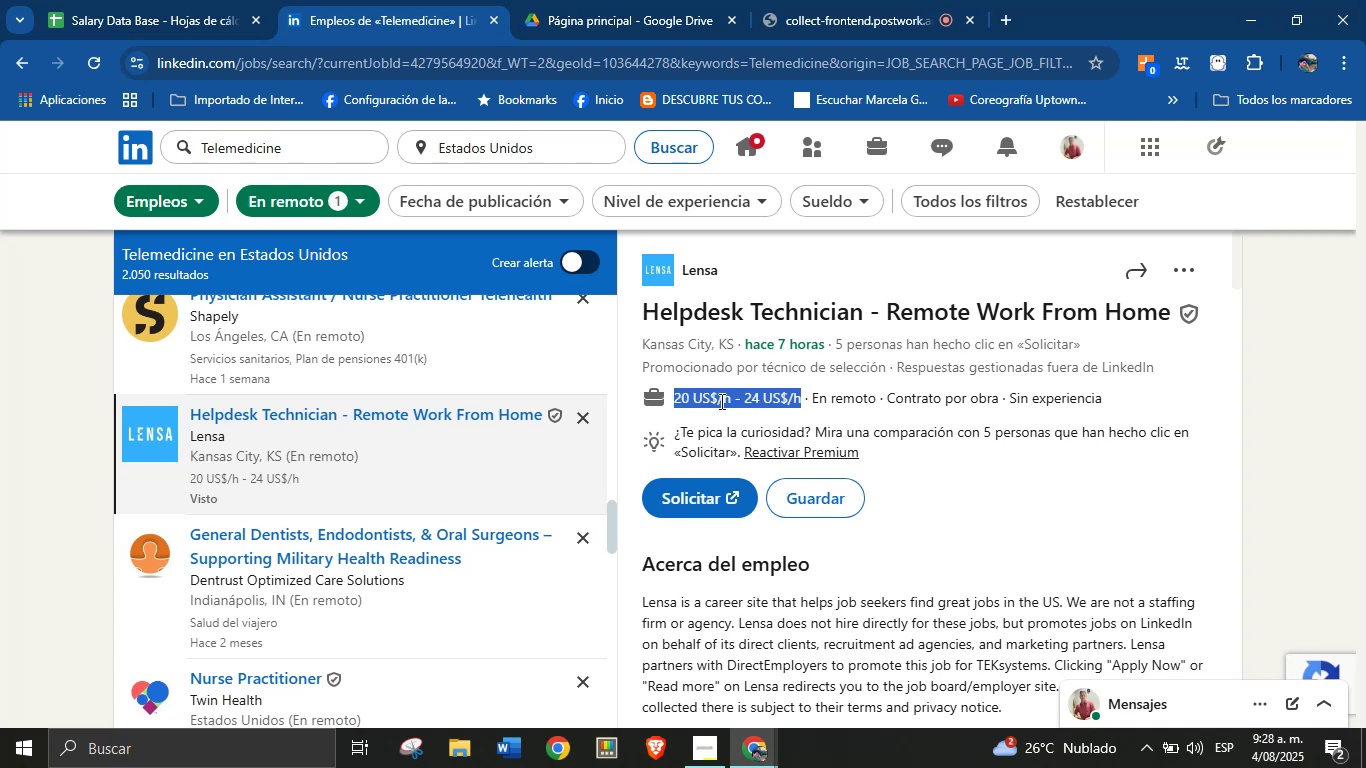 
scroll: coordinate [800, 498], scroll_direction: down, amount: 36.0
 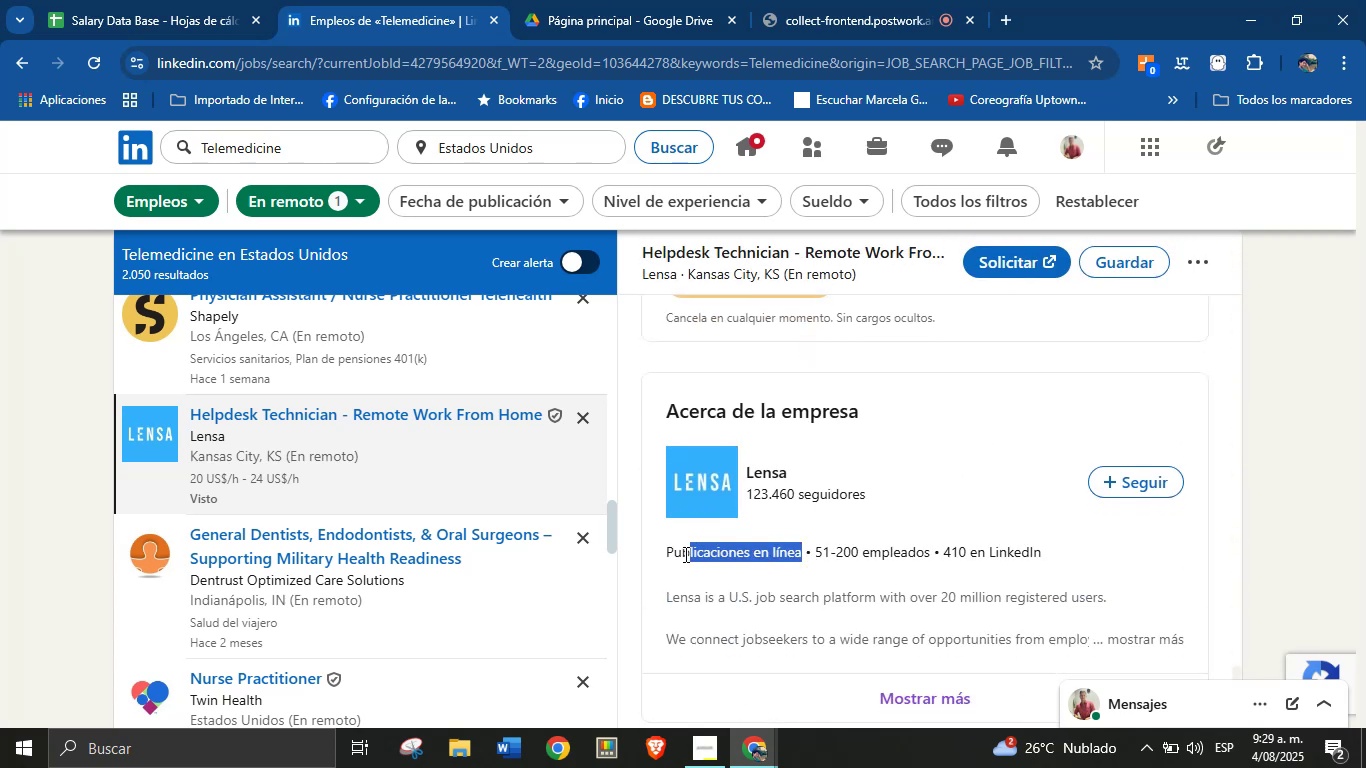 
key(Alt+Control+ControlLeft)
 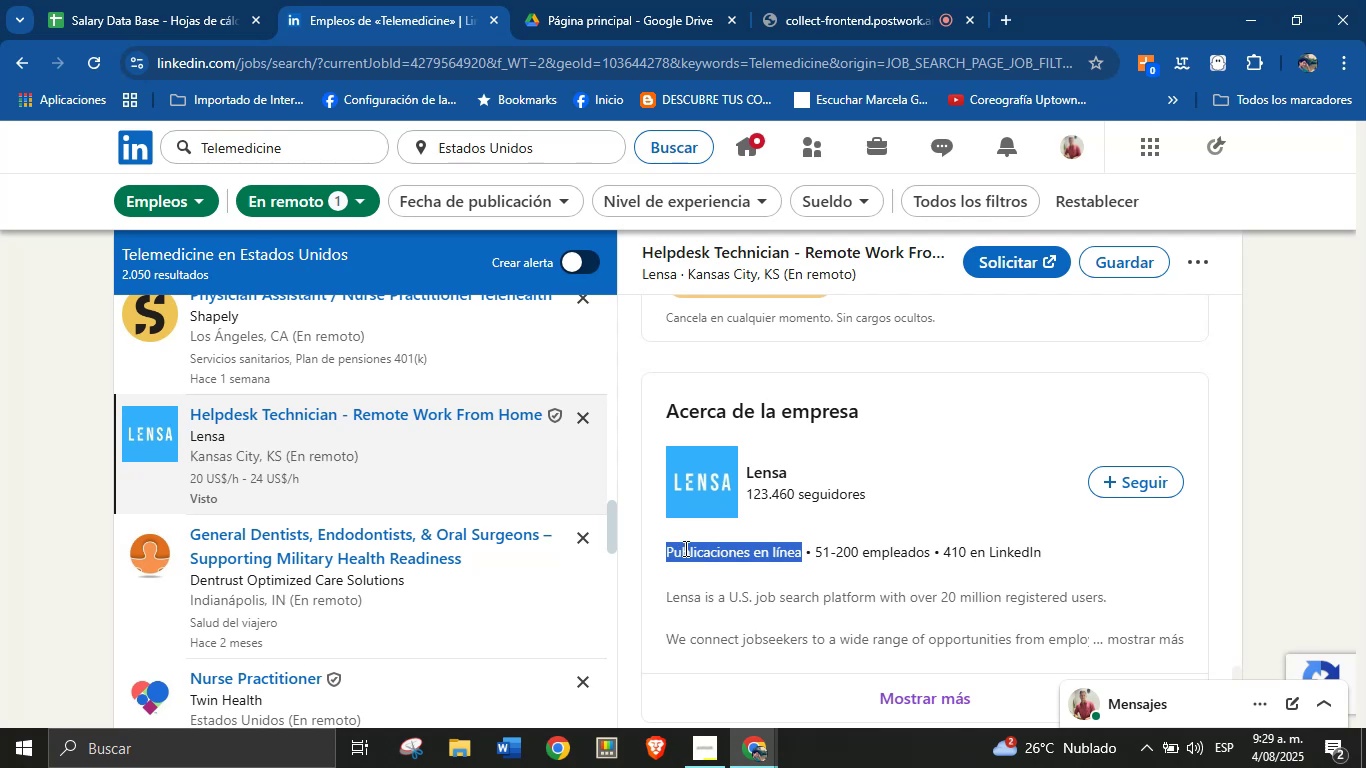 
key(Alt+AltLeft)
 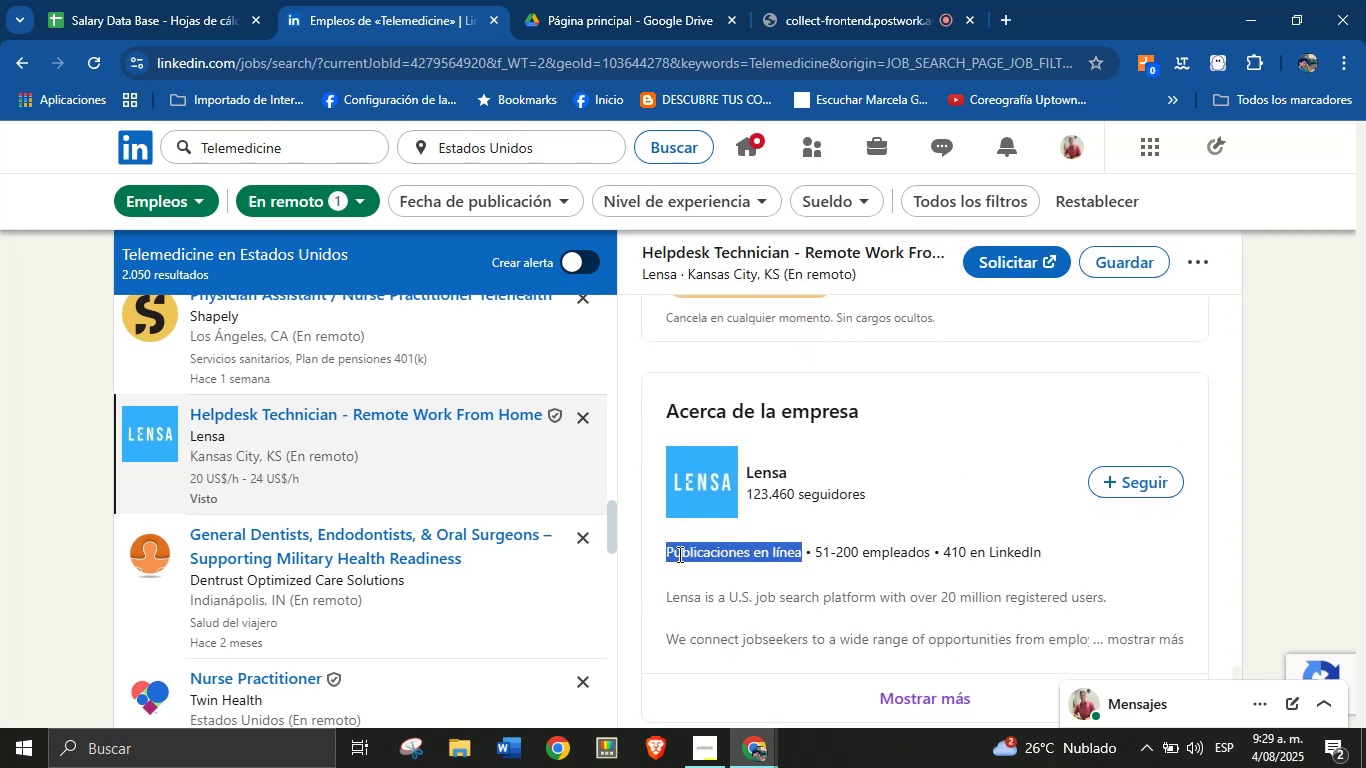 
key(Alt+Control+C)
 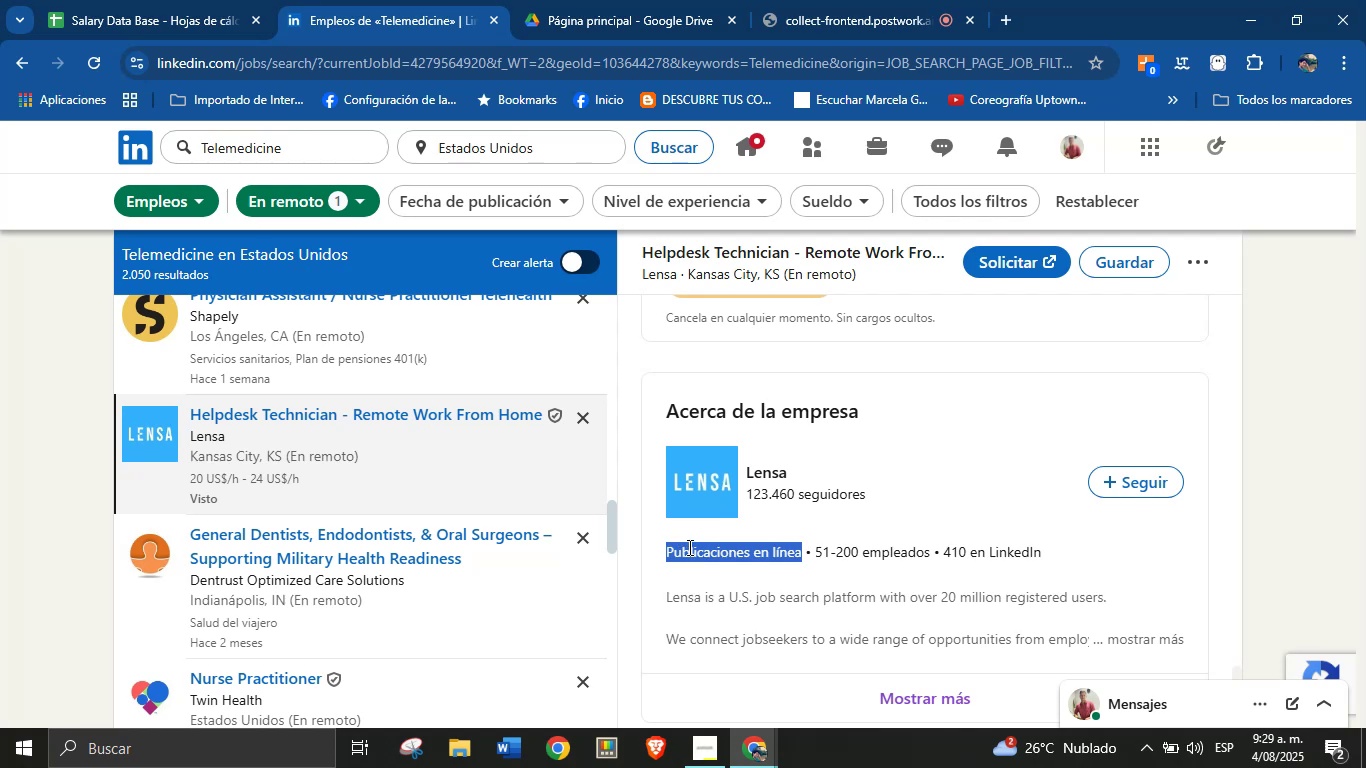 
scroll: coordinate [727, 545], scroll_direction: down, amount: 1.0
 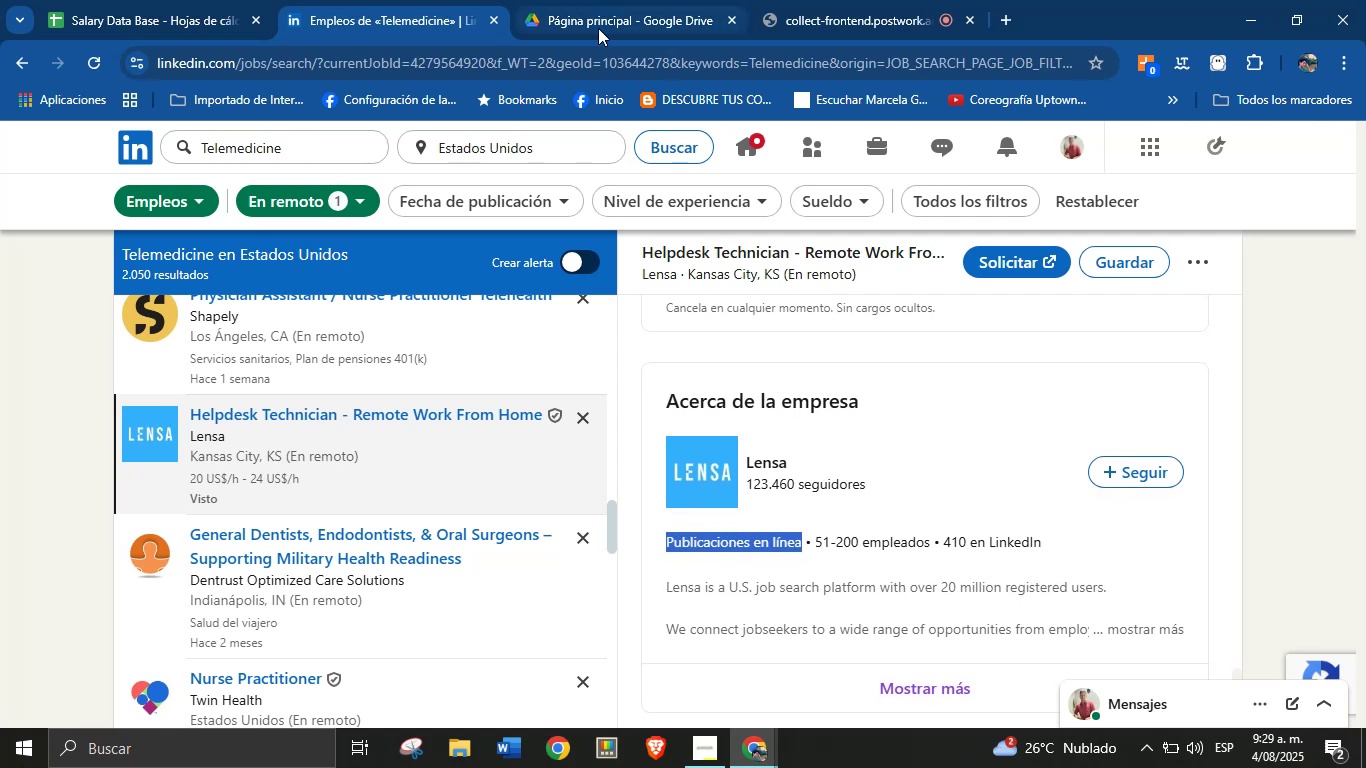 
left_click([131, 0])
 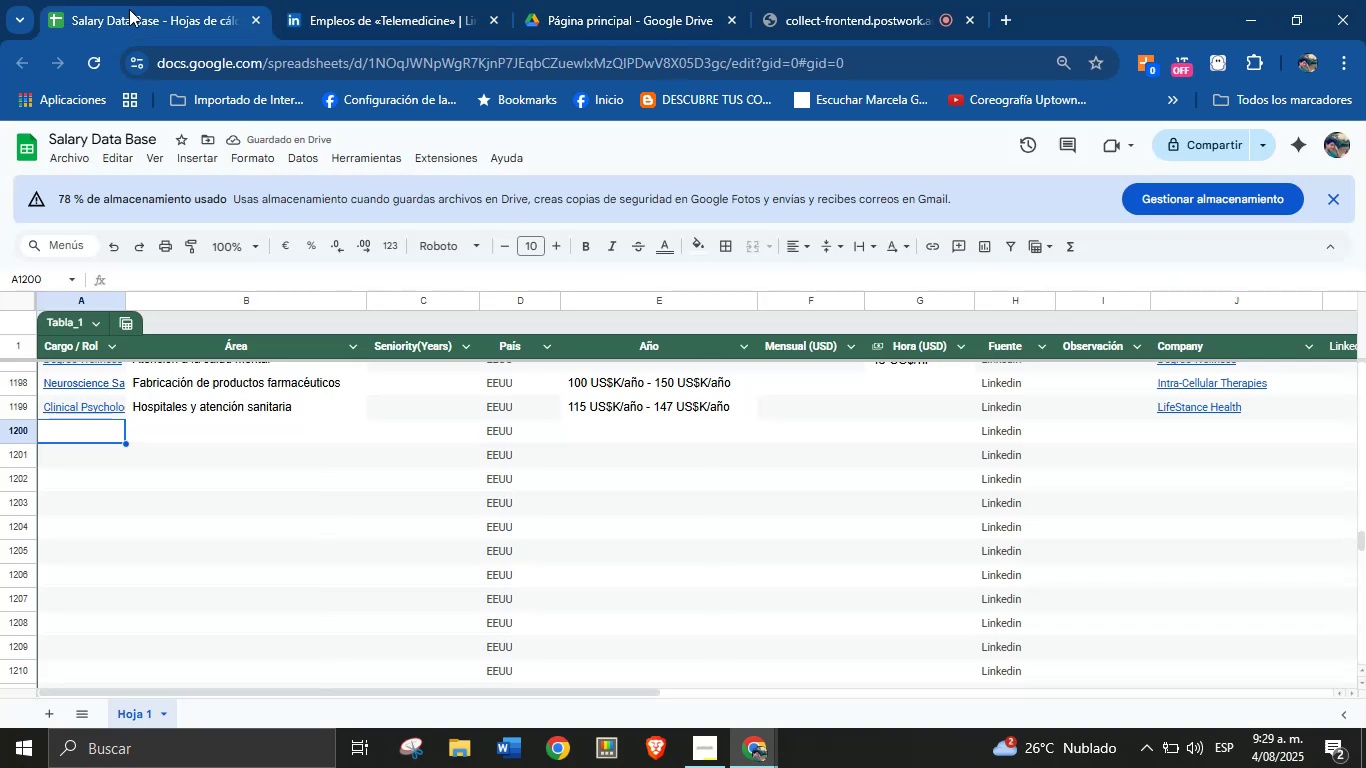 
key(Meta+MetaLeft)
 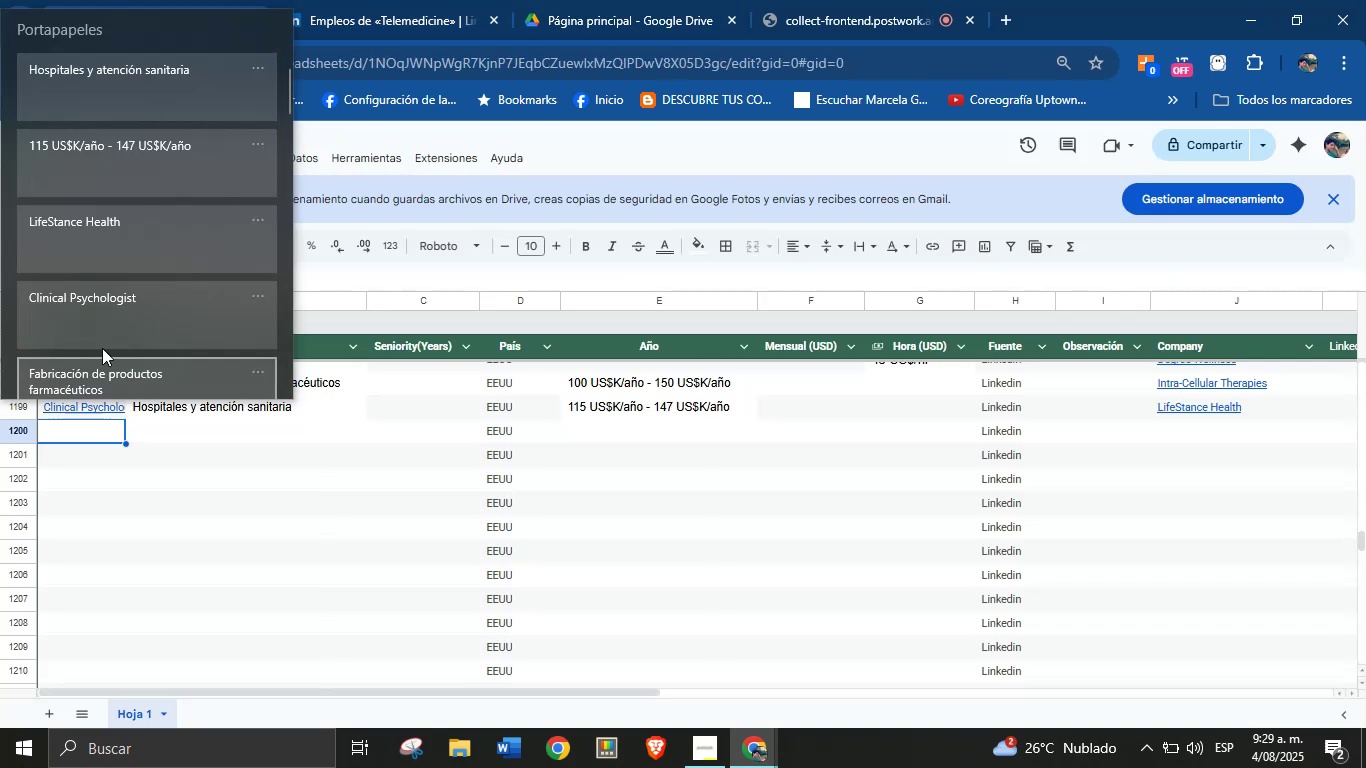 
key(Meta+MetaLeft)
 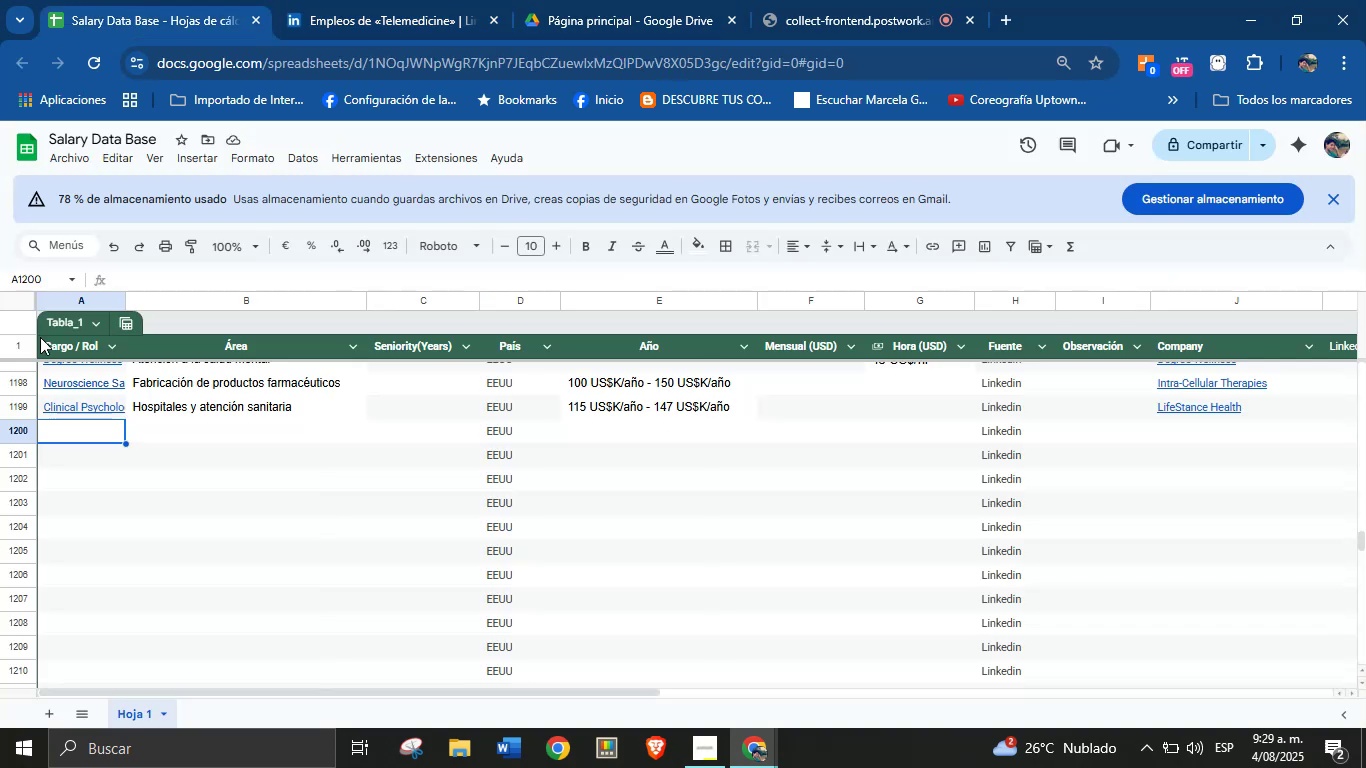 
key(Meta+V)
 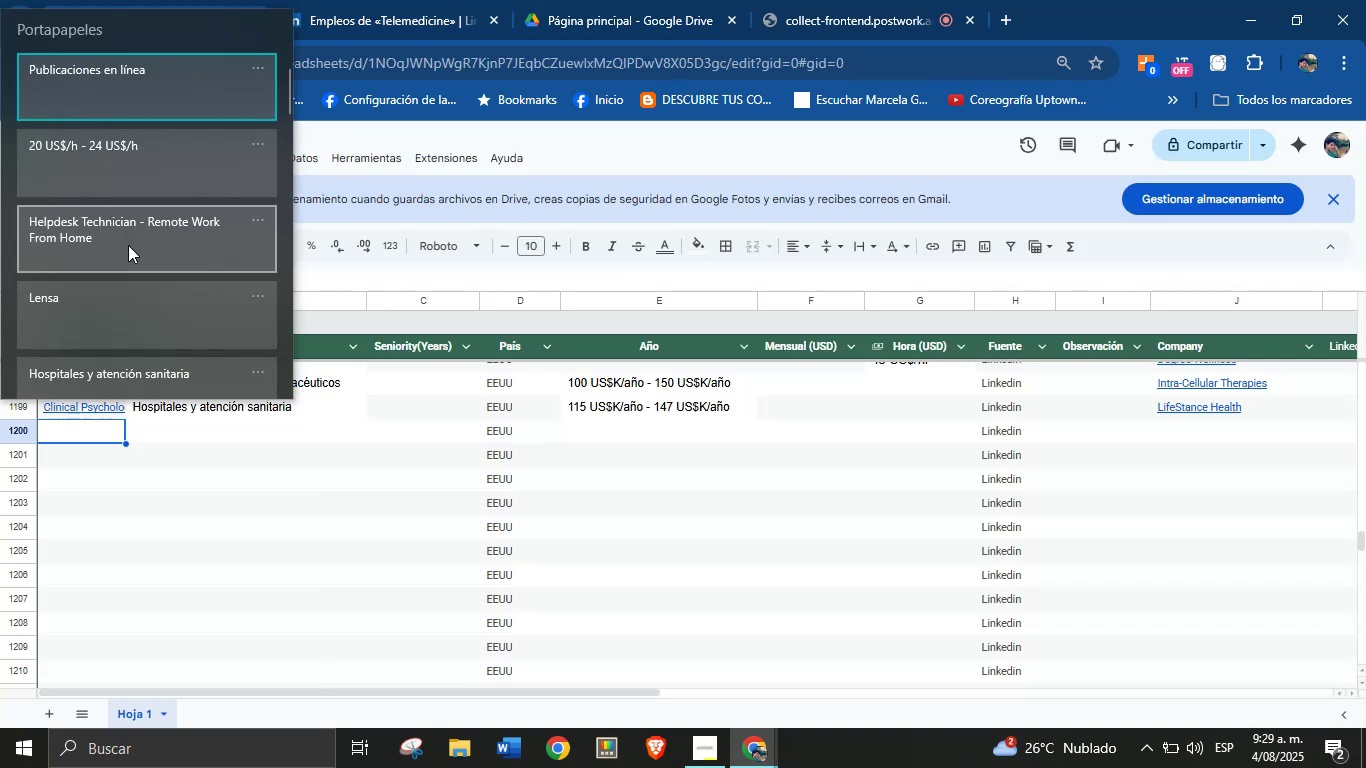 
left_click([130, 235])
 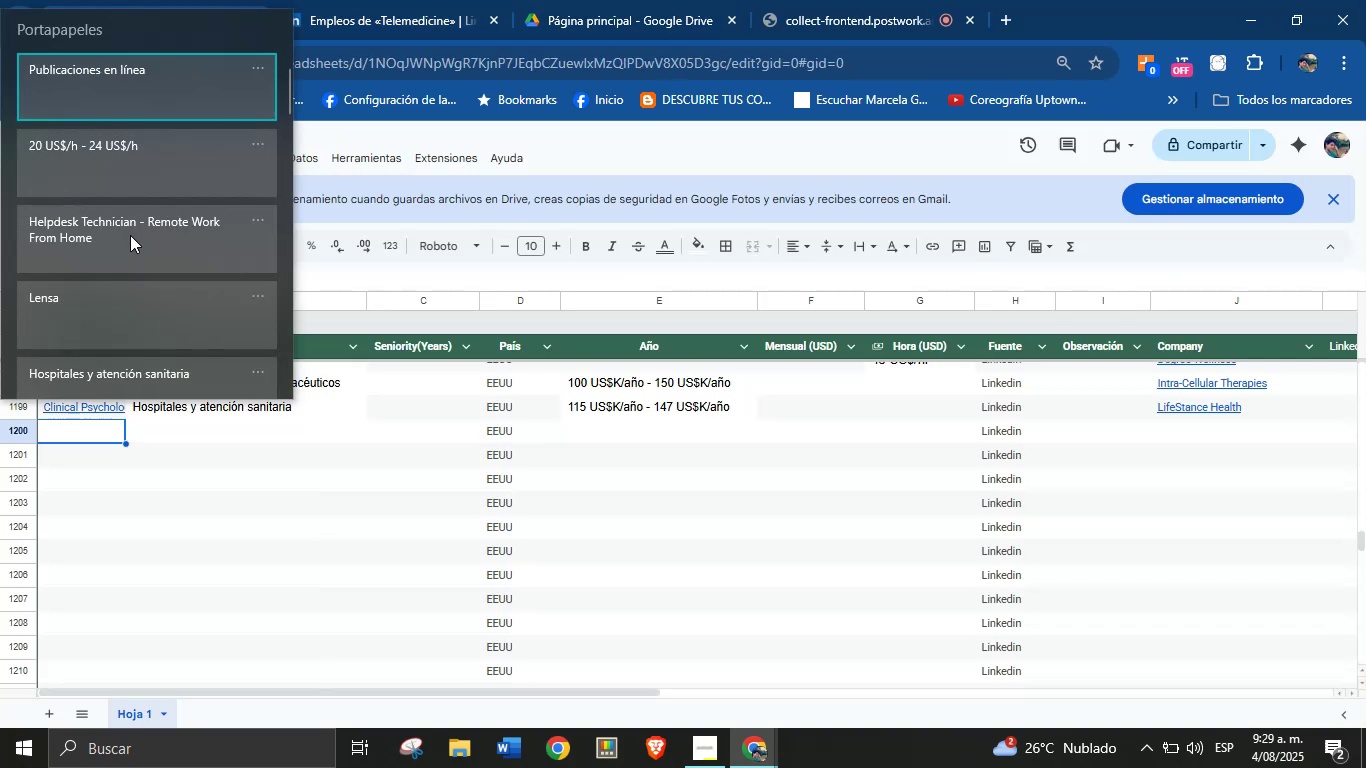 
key(Control+ControlLeft)
 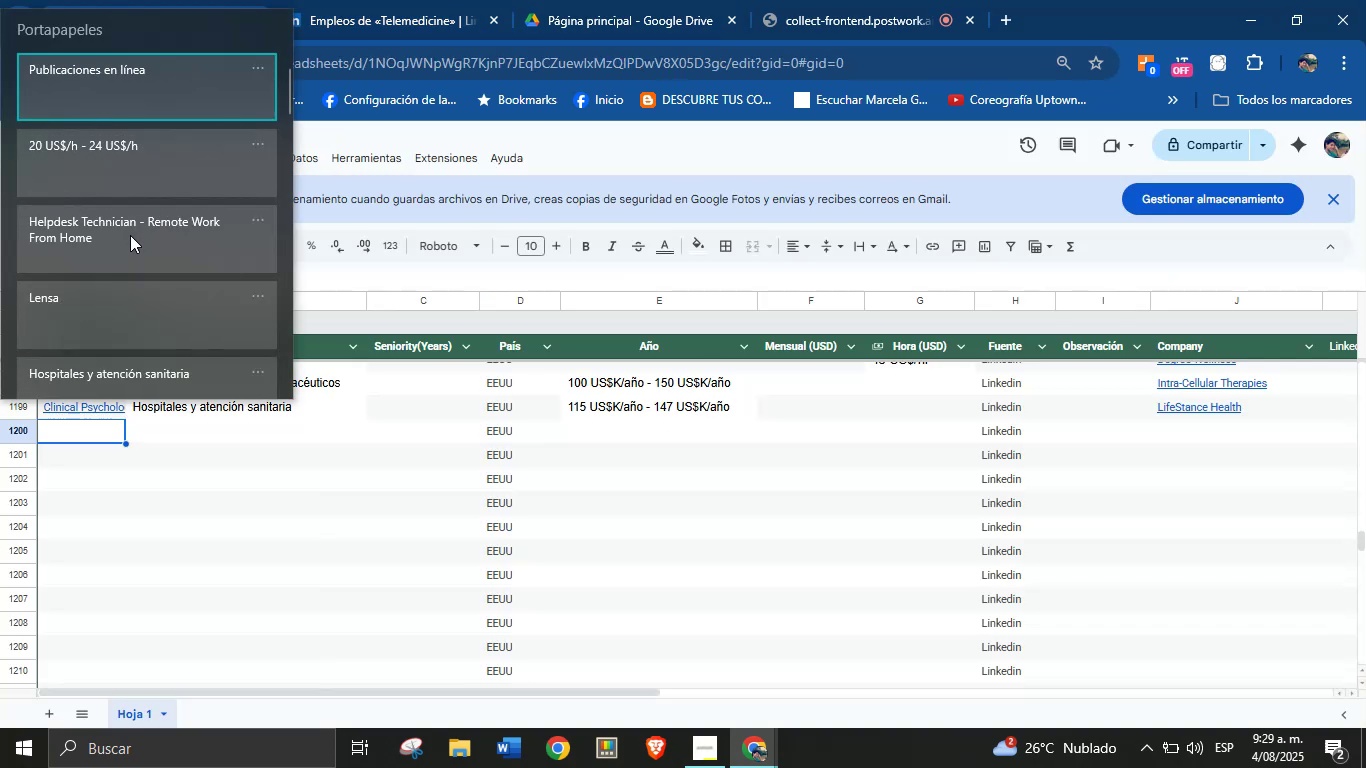 
key(Control+V)
 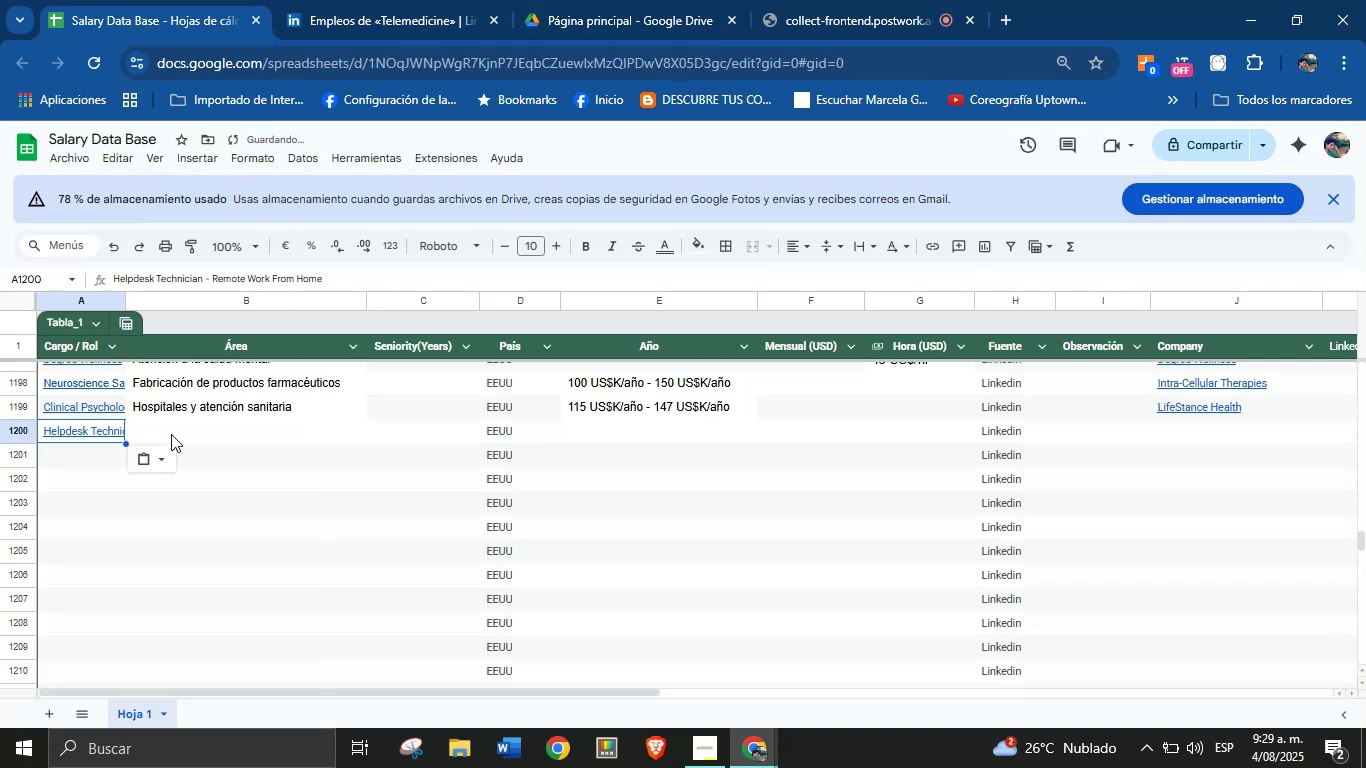 
left_click([172, 436])
 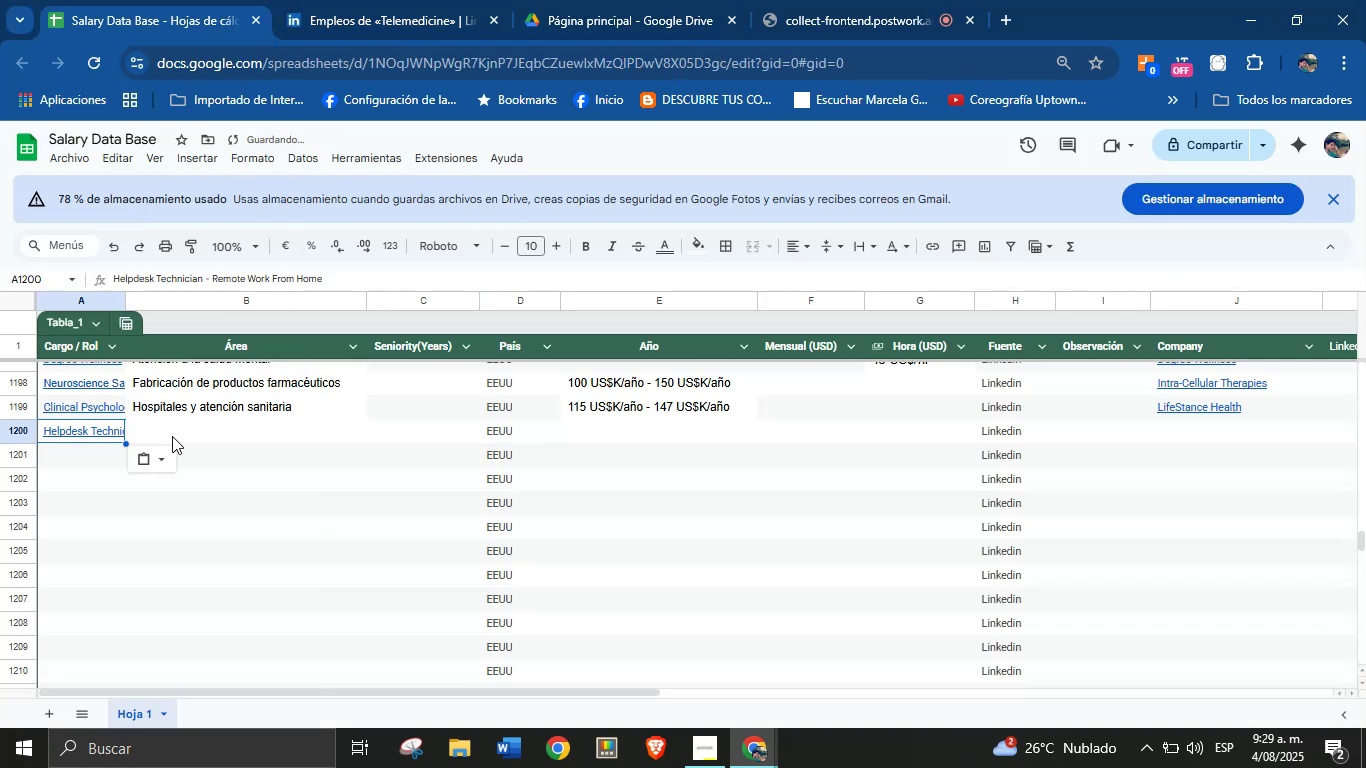 
key(Meta+MetaLeft)
 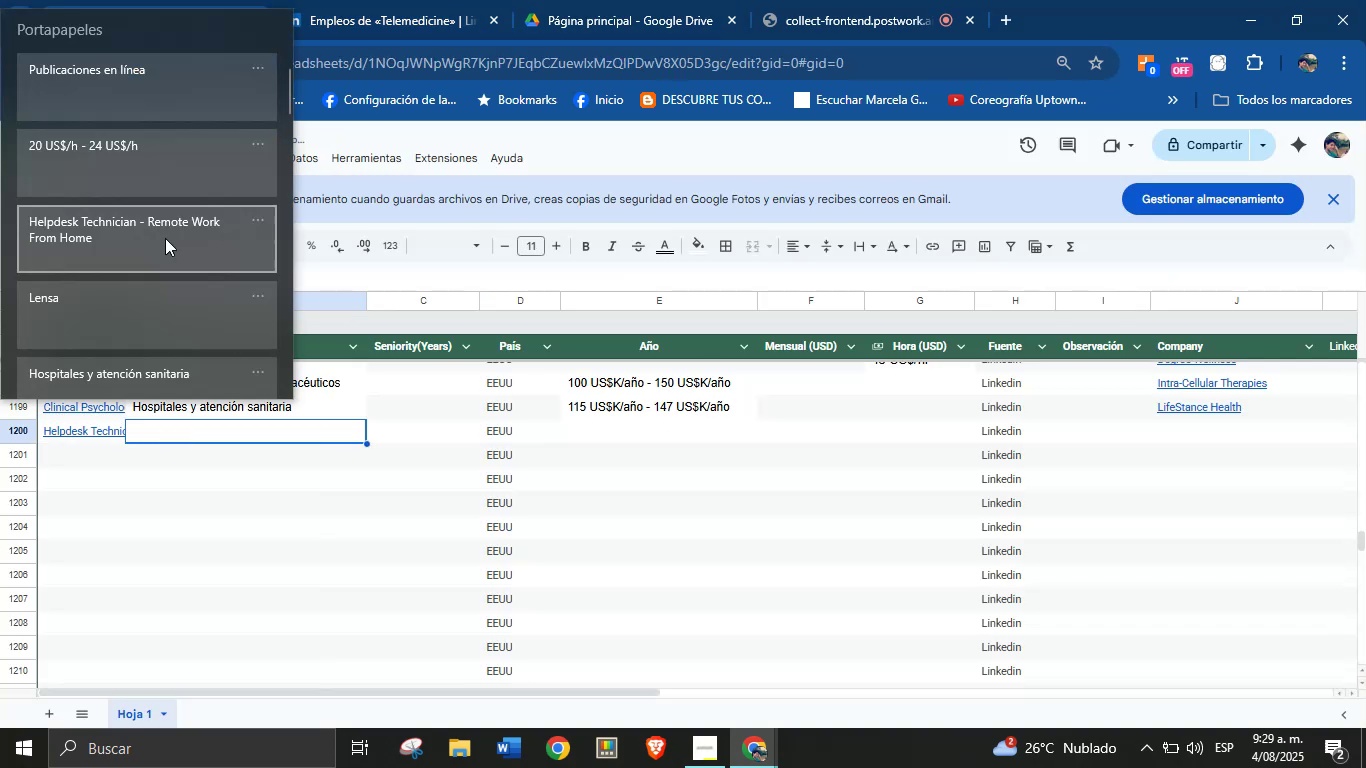 
key(Meta+MetaLeft)
 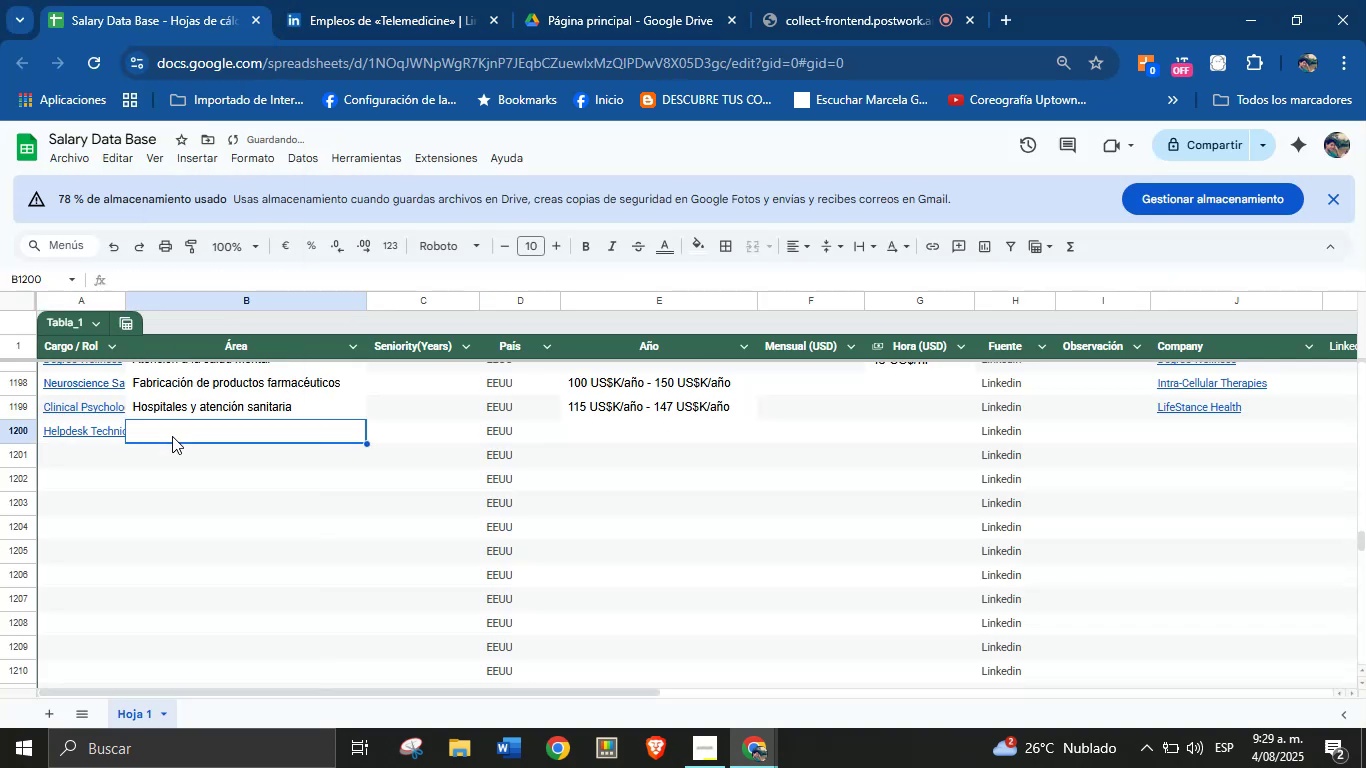 
key(Meta+V)
 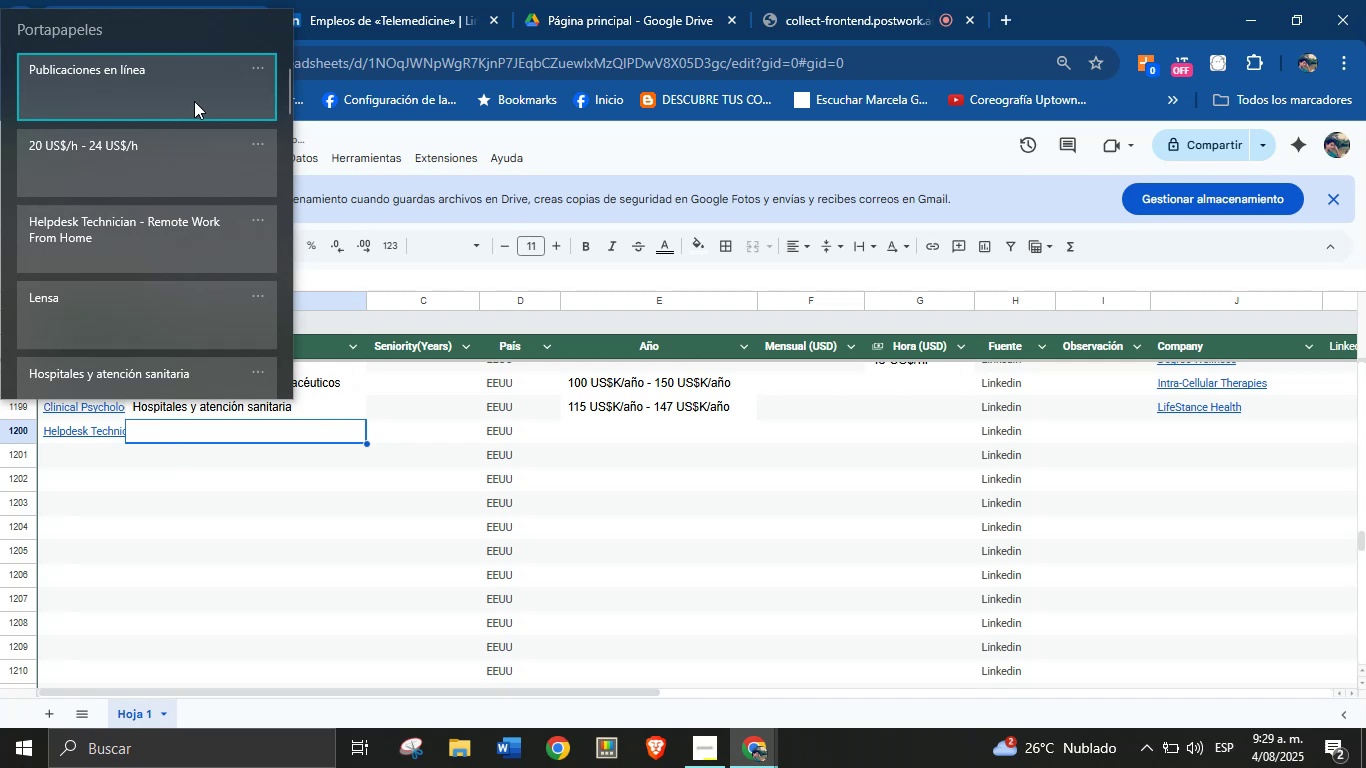 
left_click([141, 84])
 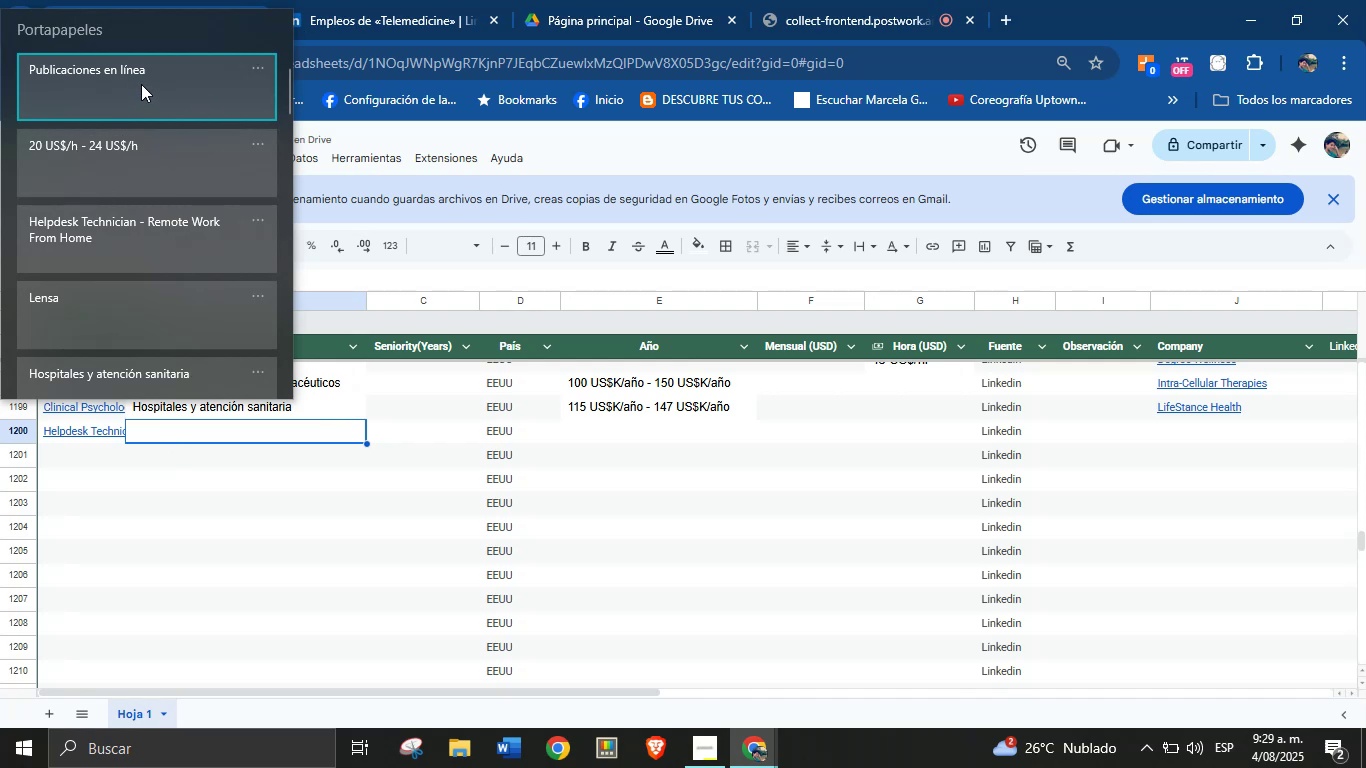 
key(Control+ControlLeft)
 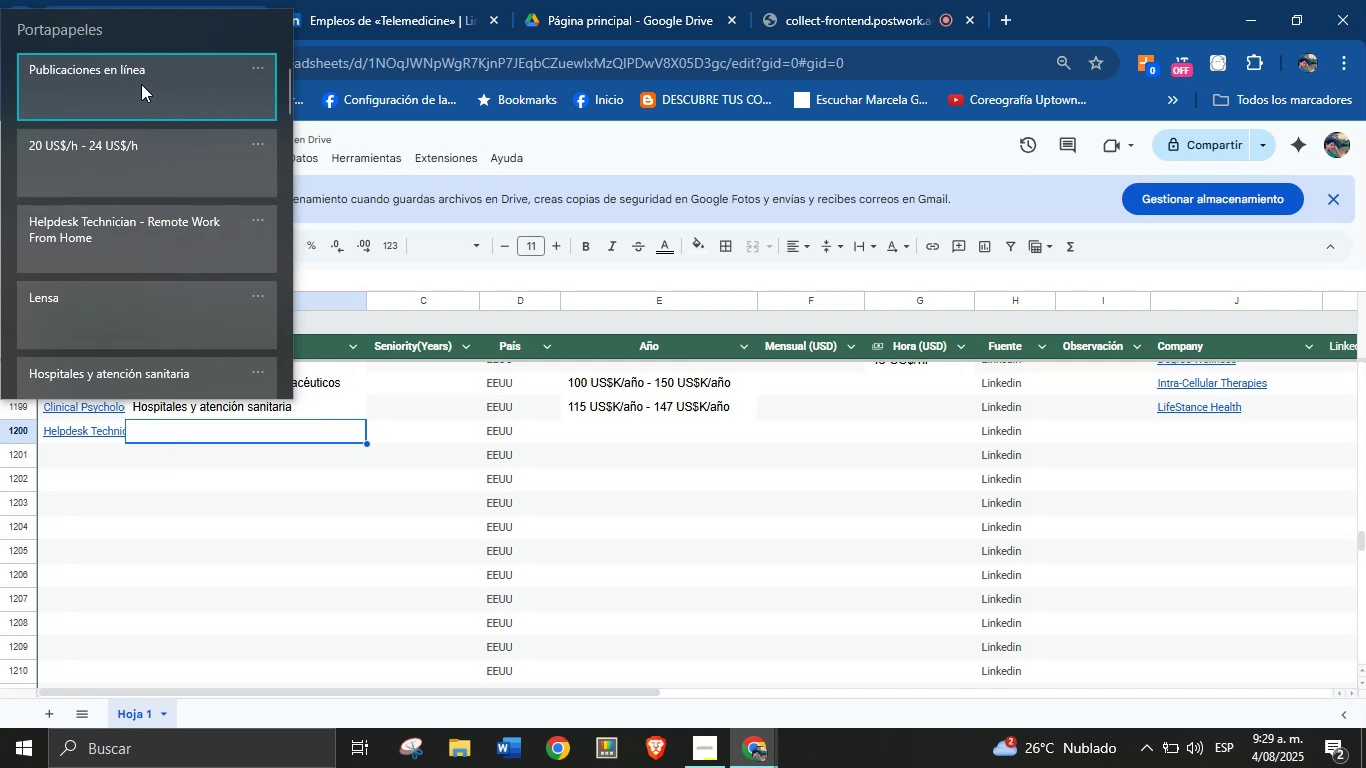 
key(Control+V)
 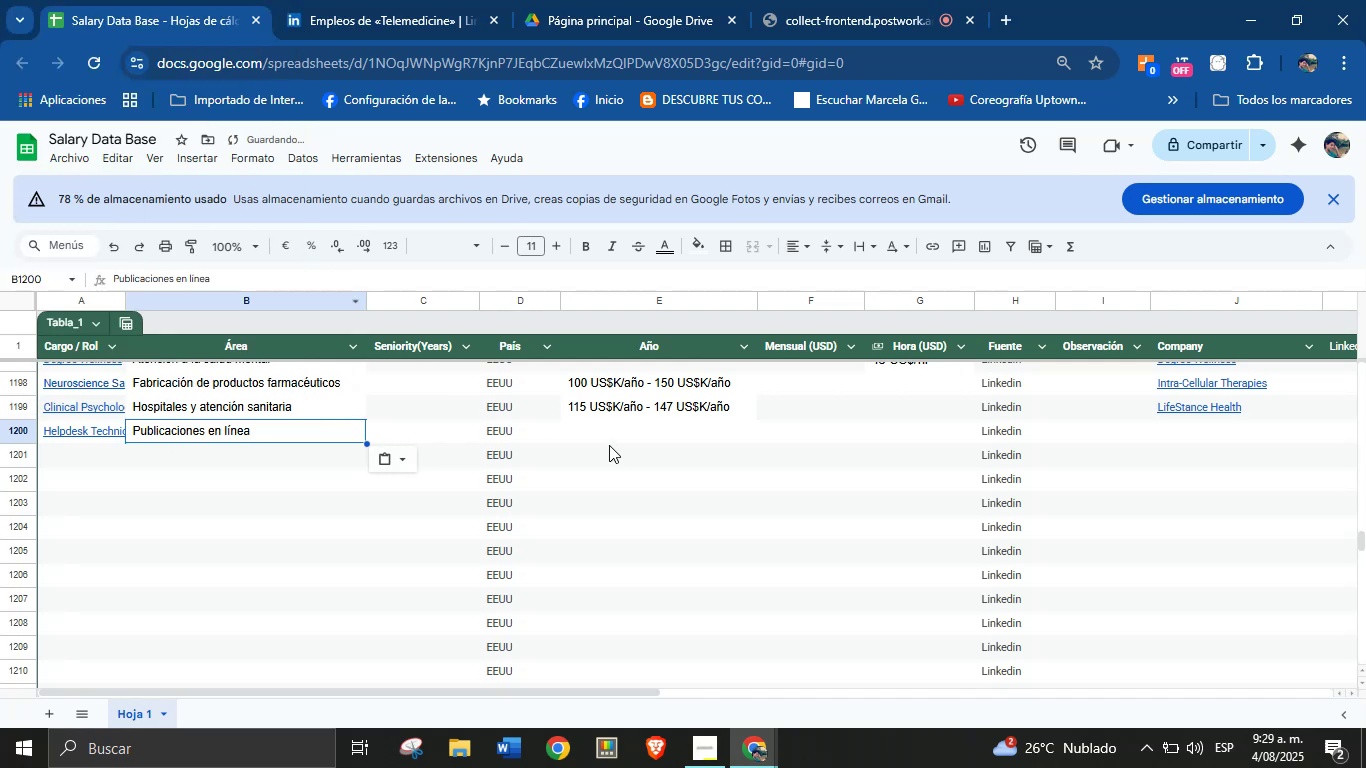 
left_click([618, 430])
 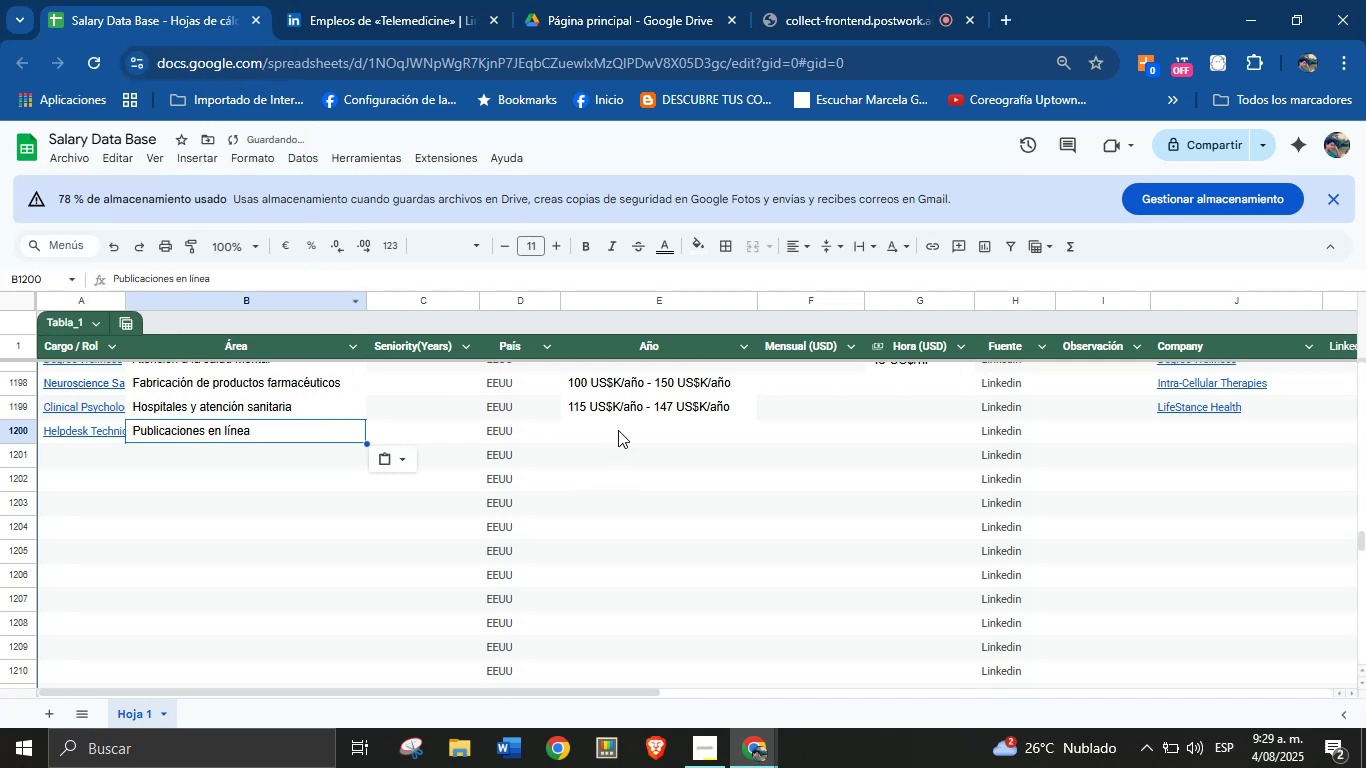 
key(Meta+MetaLeft)
 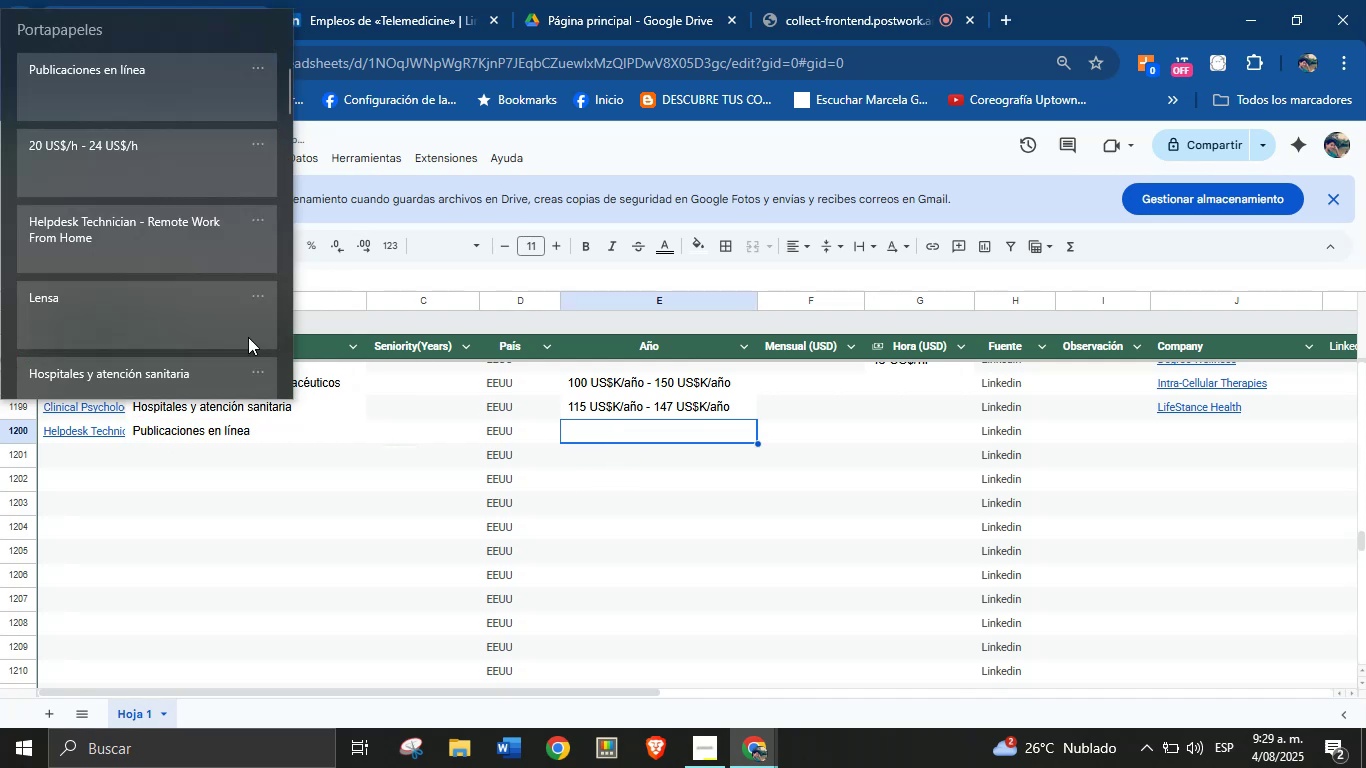 
key(Meta+MetaLeft)
 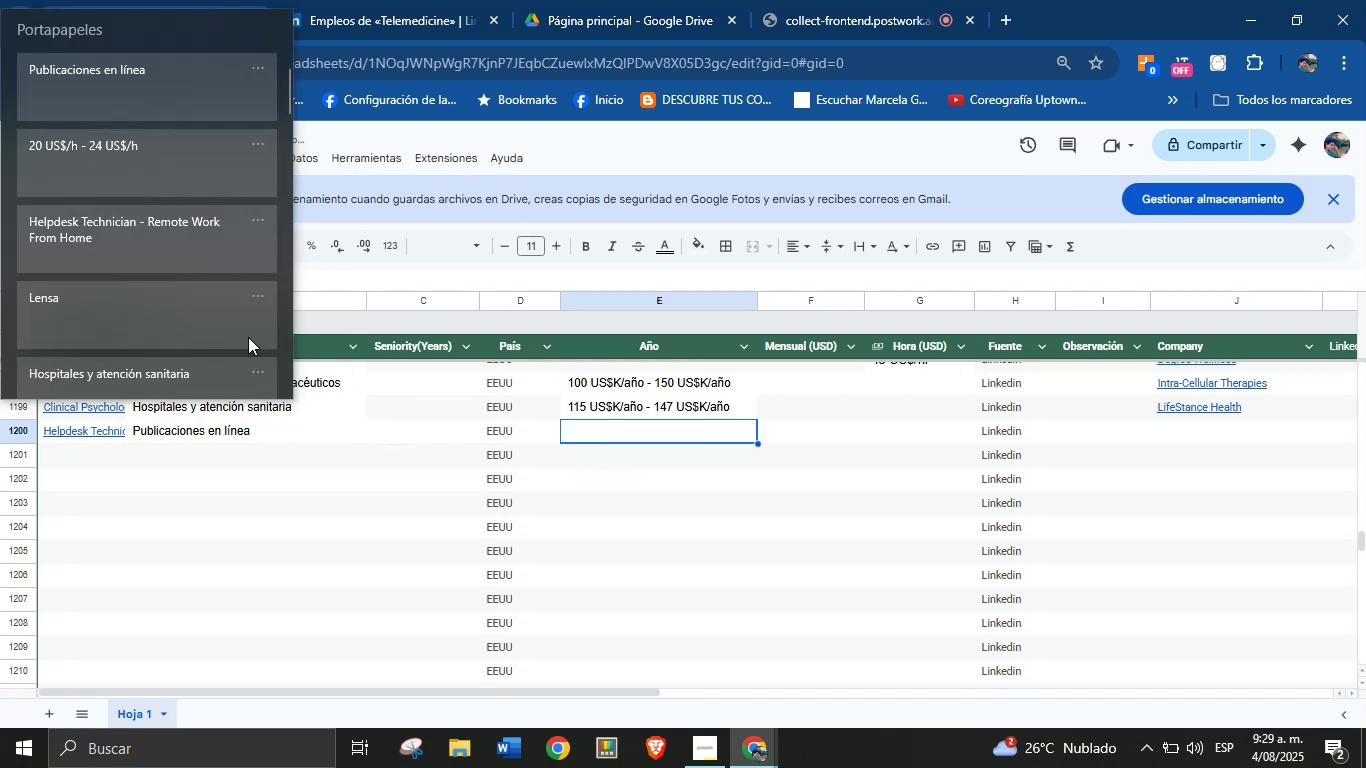 
key(Meta+V)
 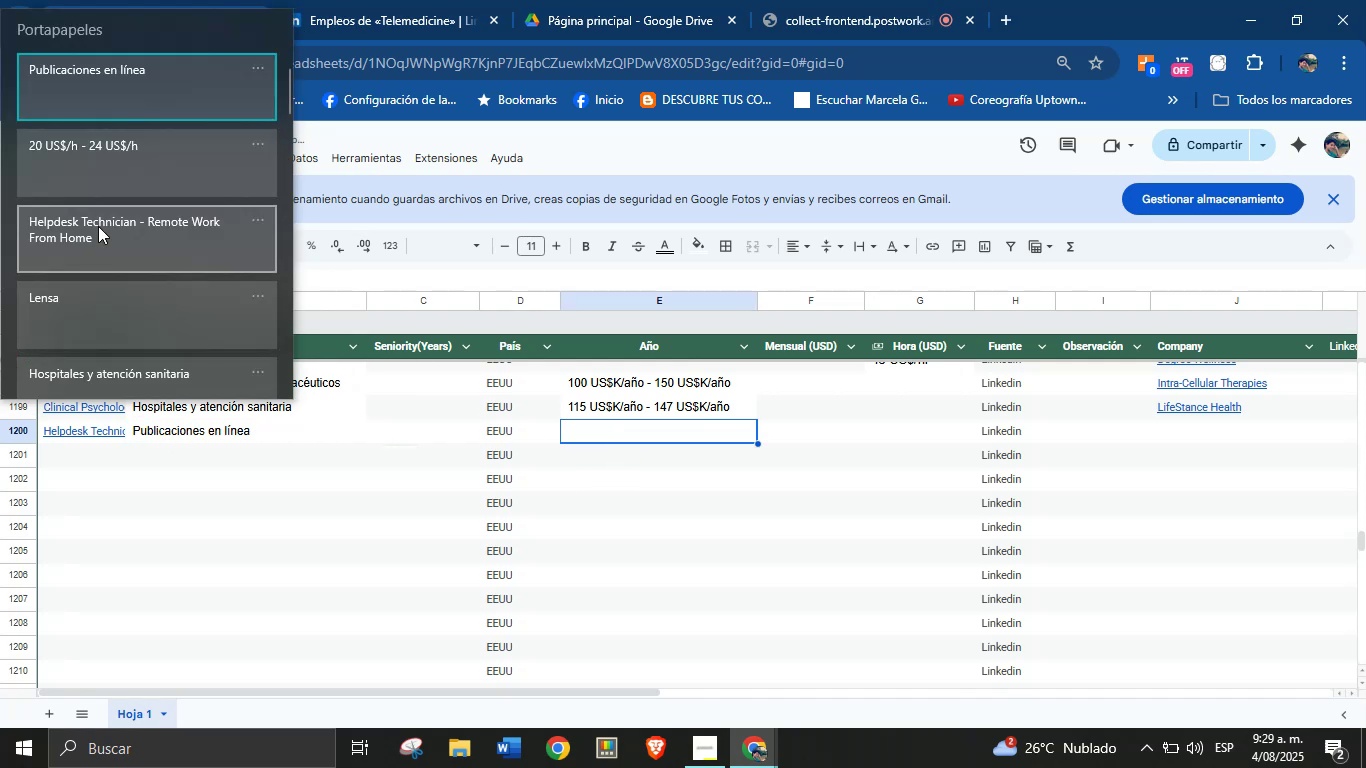 
left_click([119, 182])
 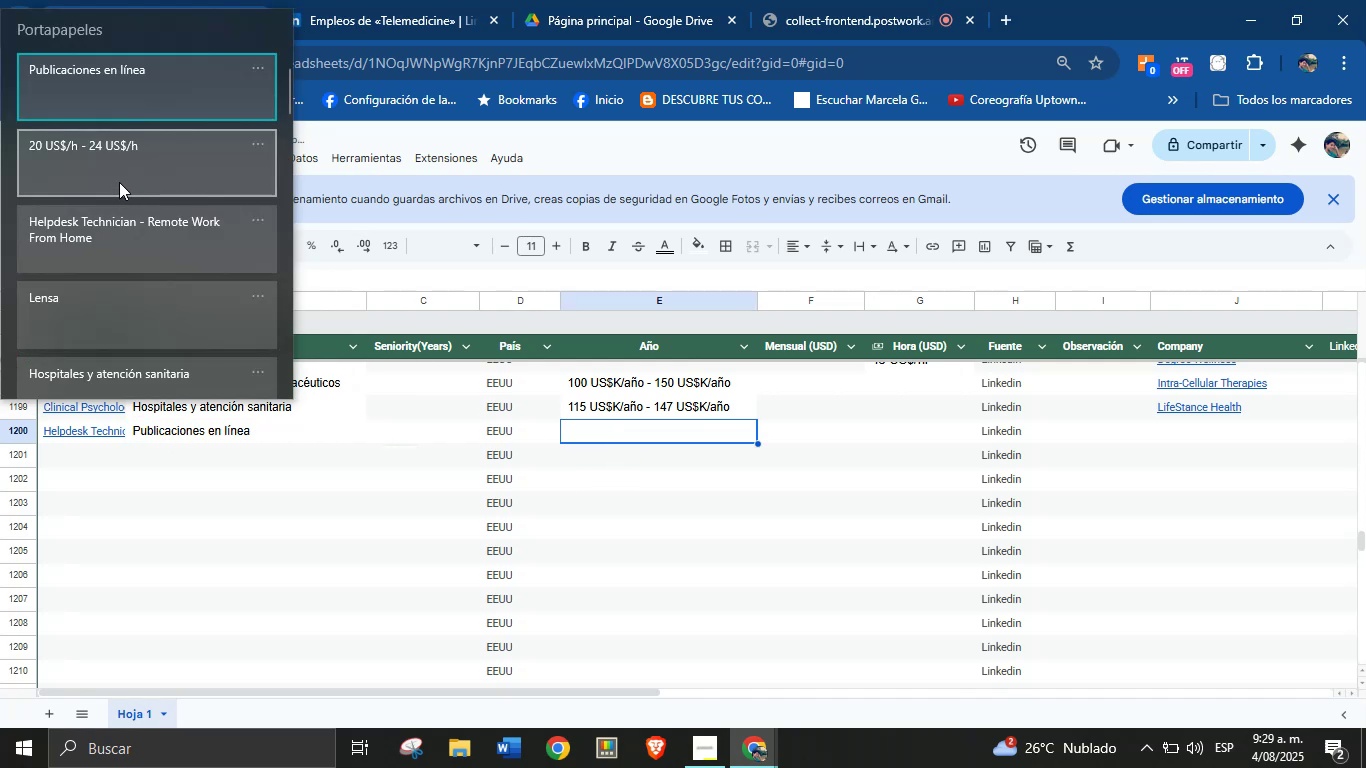 
key(Control+ControlLeft)
 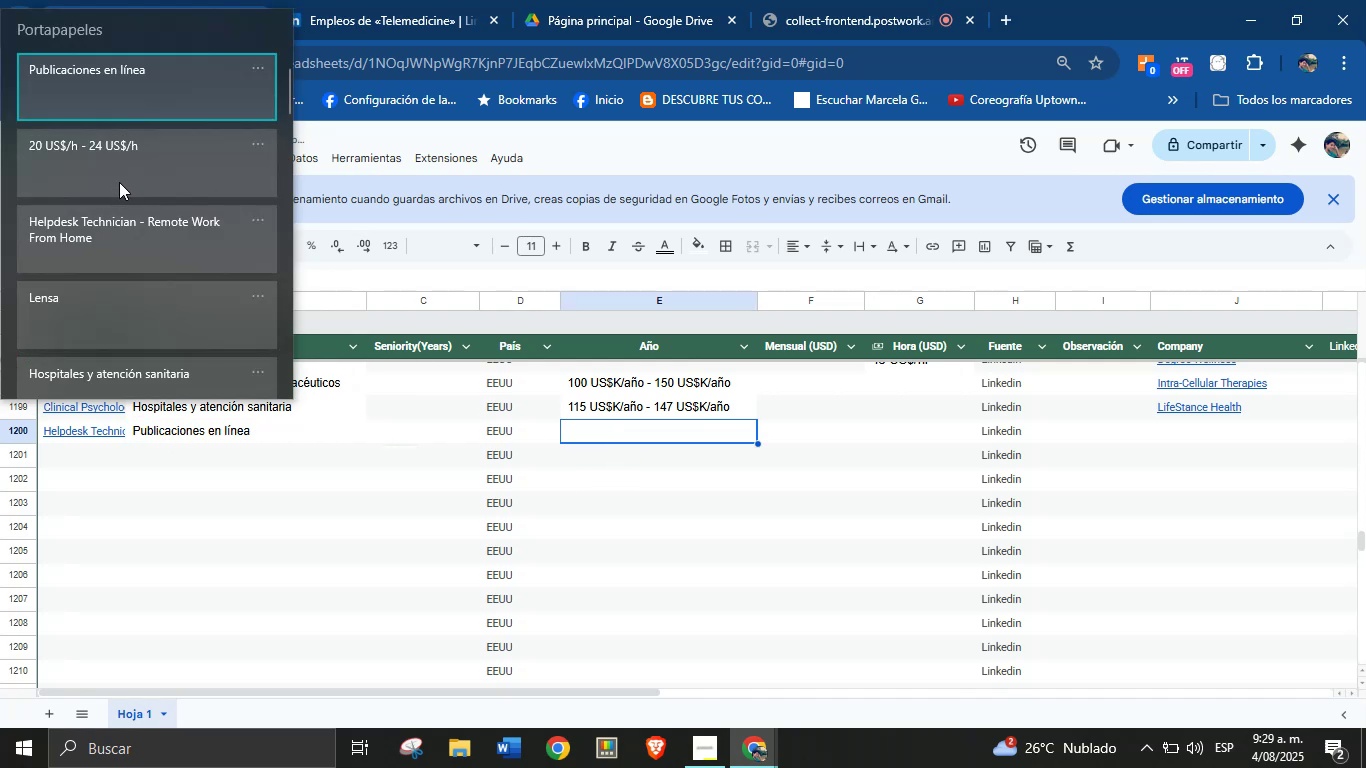 
key(Control+V)
 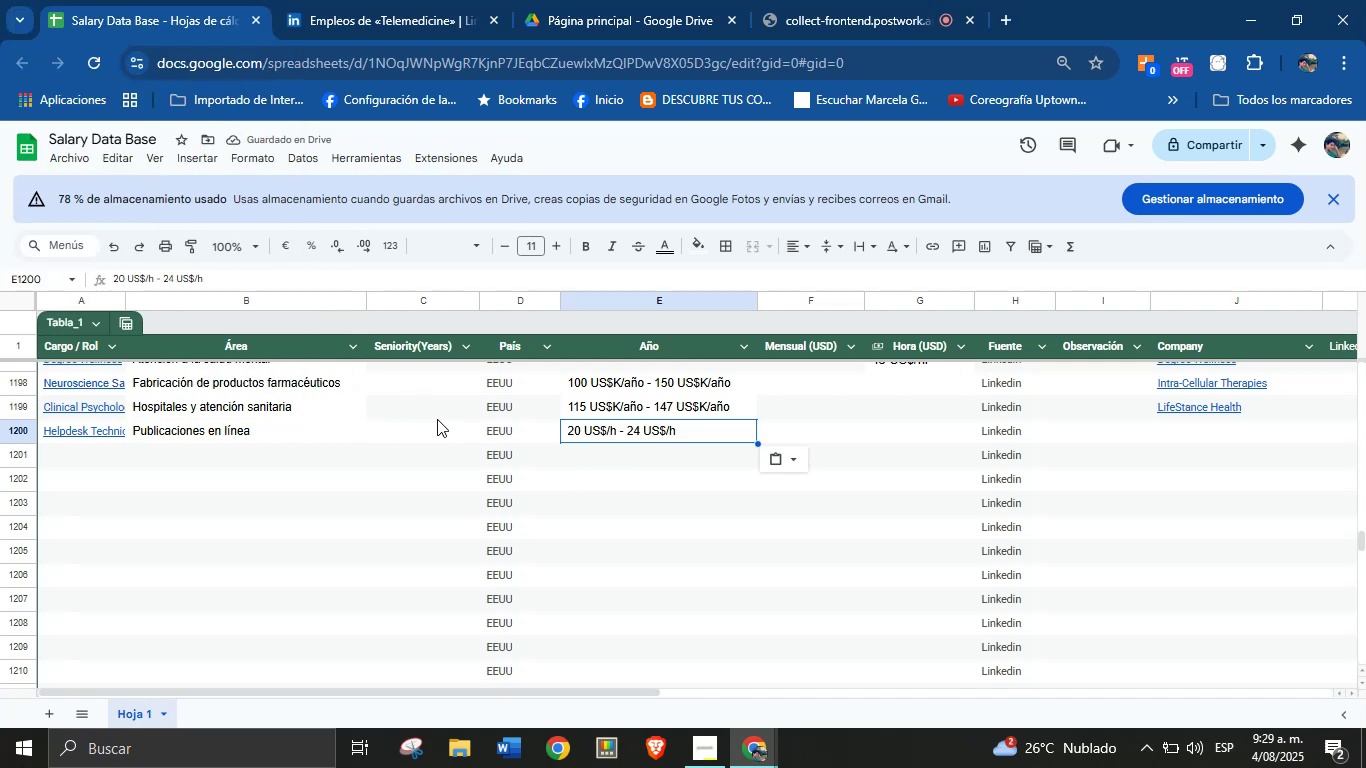 
wait(8.9)
 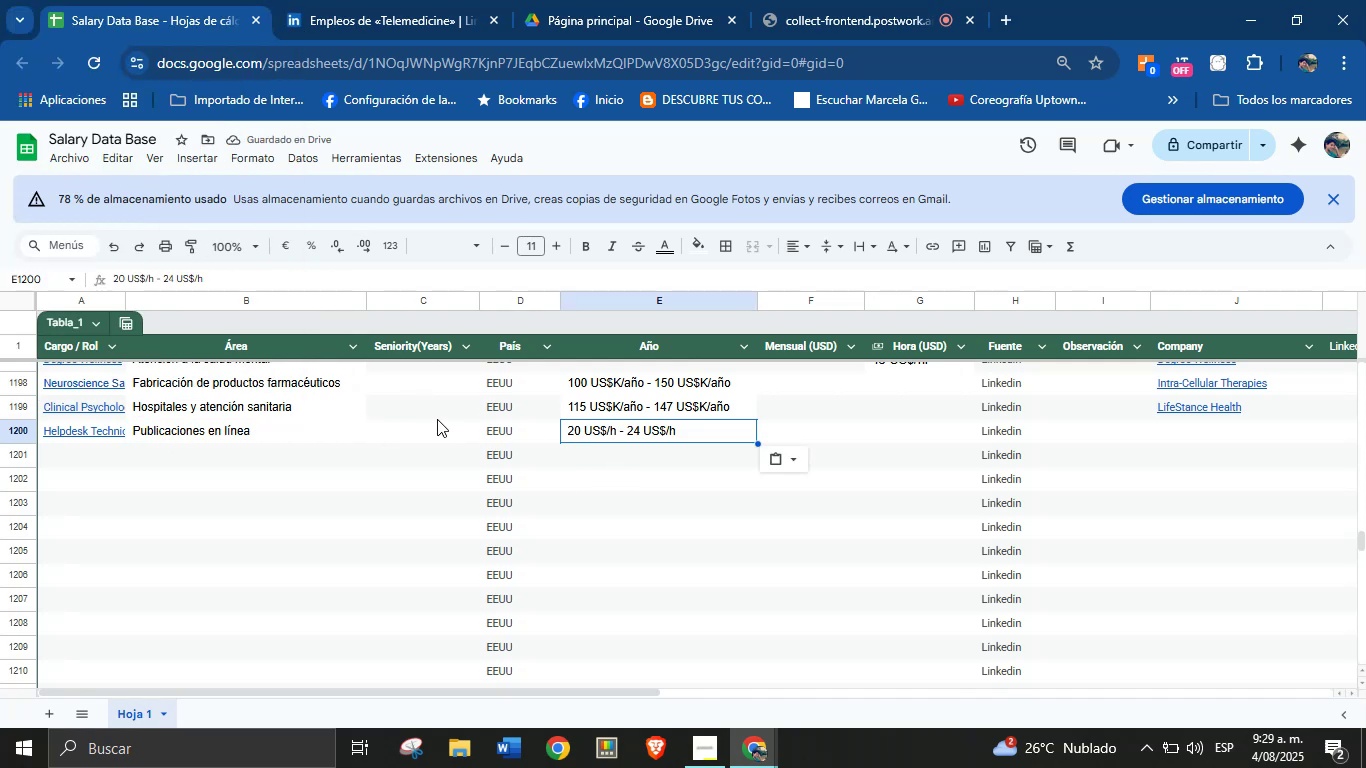 
left_click([1176, 427])
 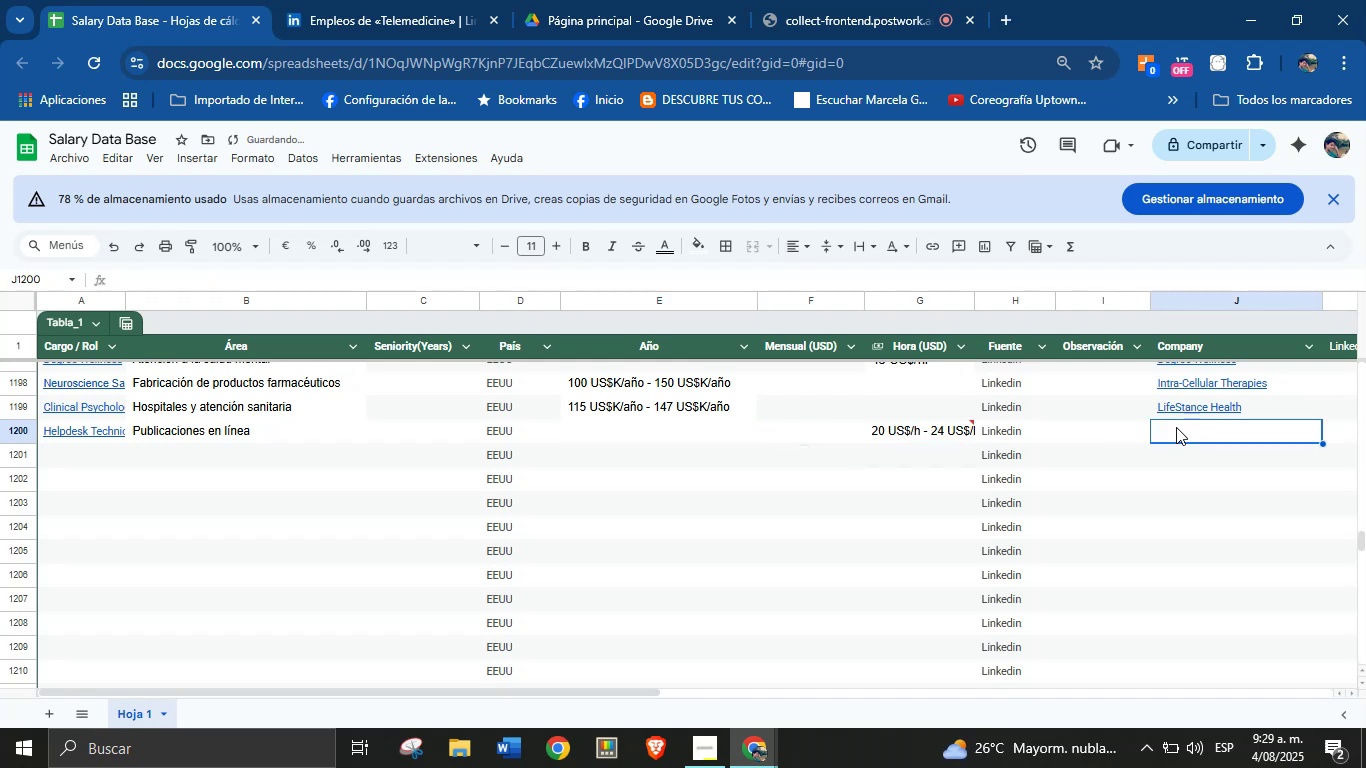 
key(Meta+MetaLeft)
 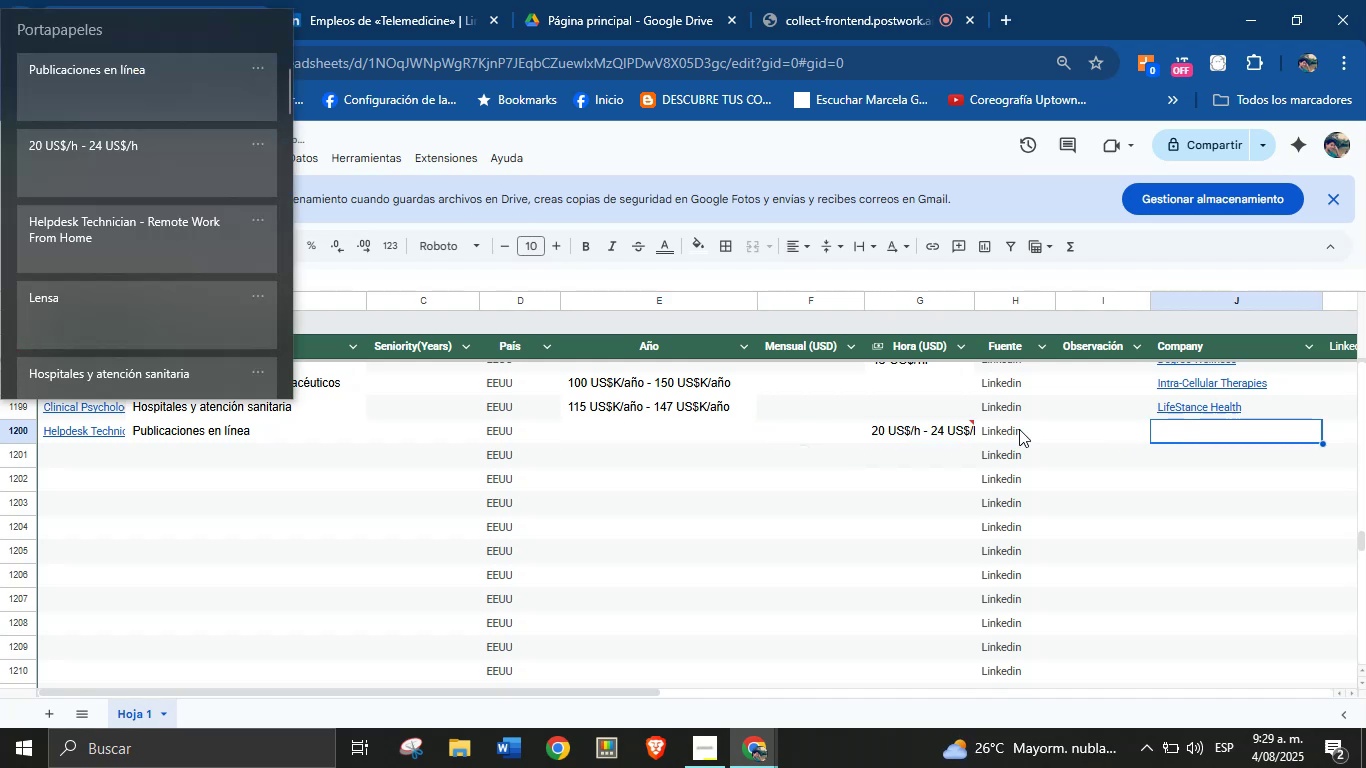 
key(Meta+MetaLeft)
 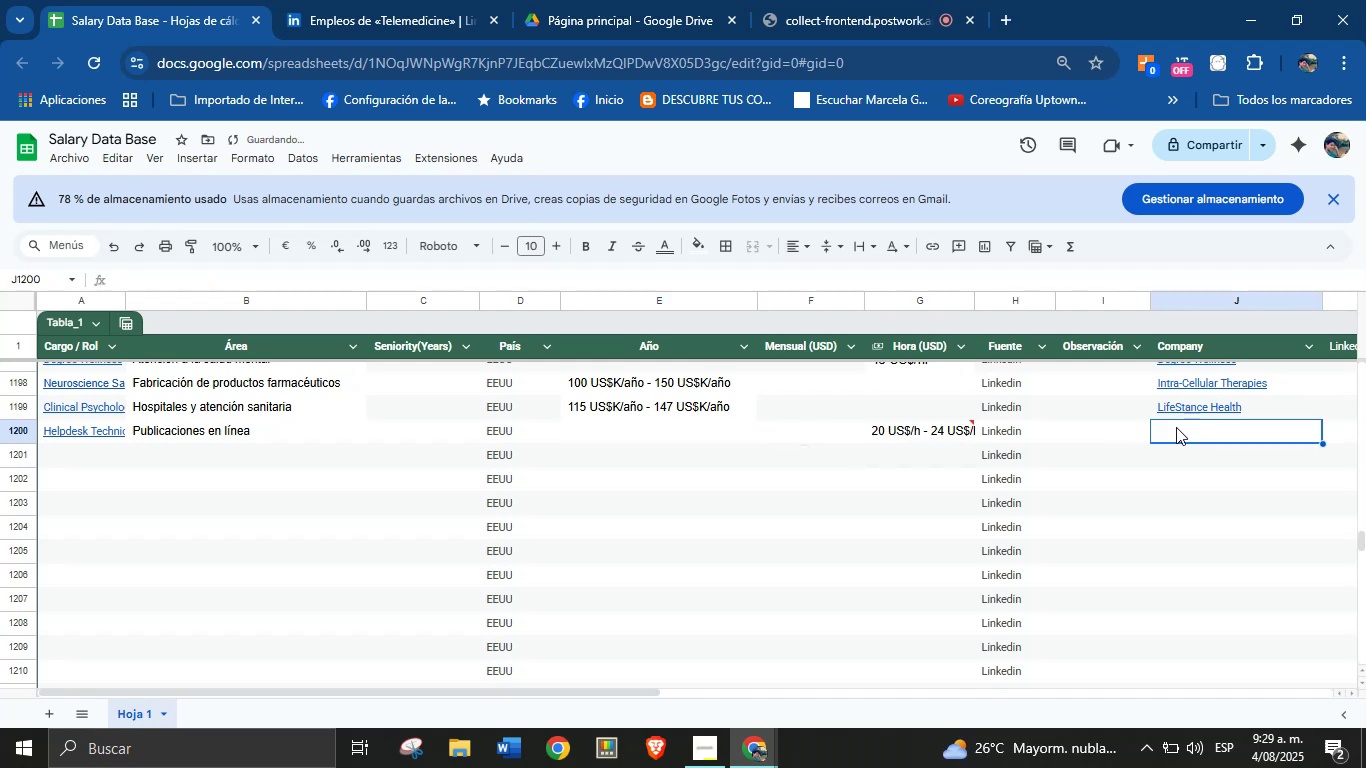 
key(Meta+V)
 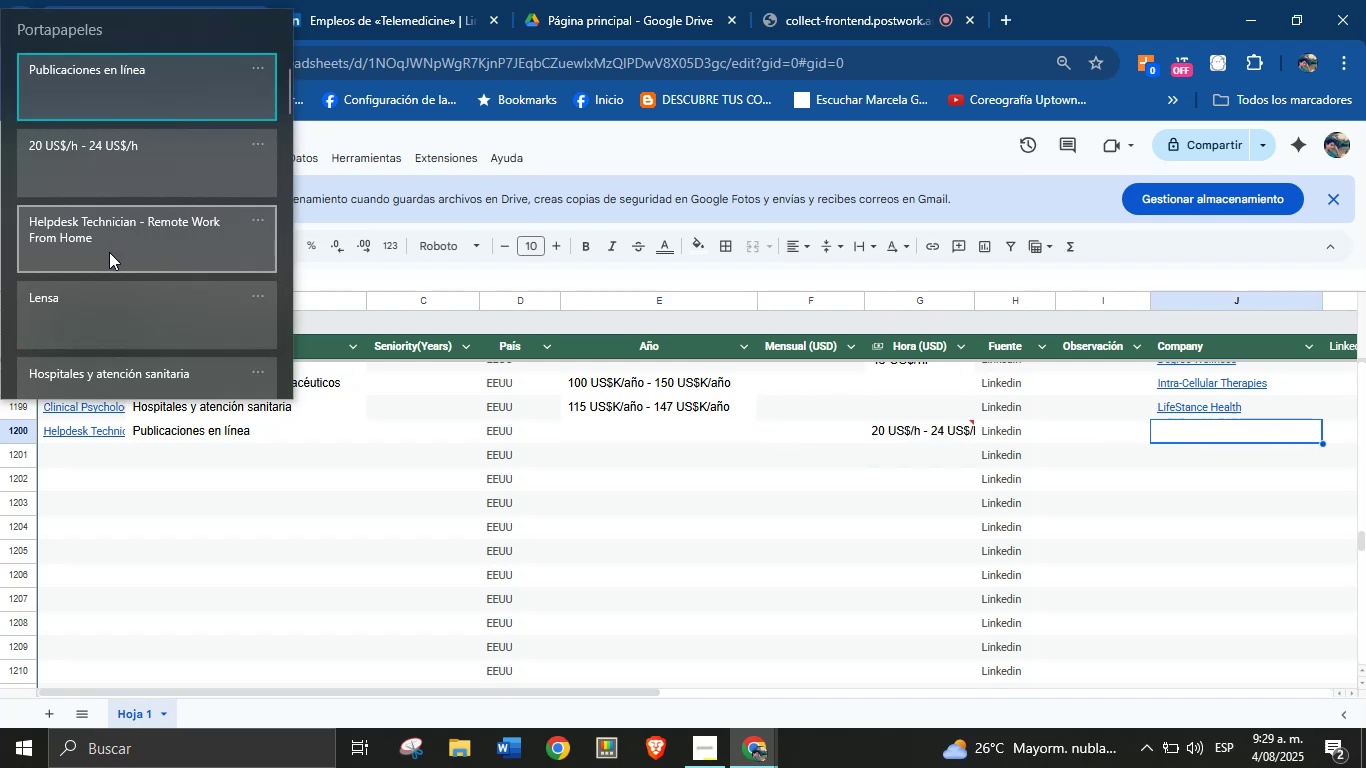 
wait(7.83)
 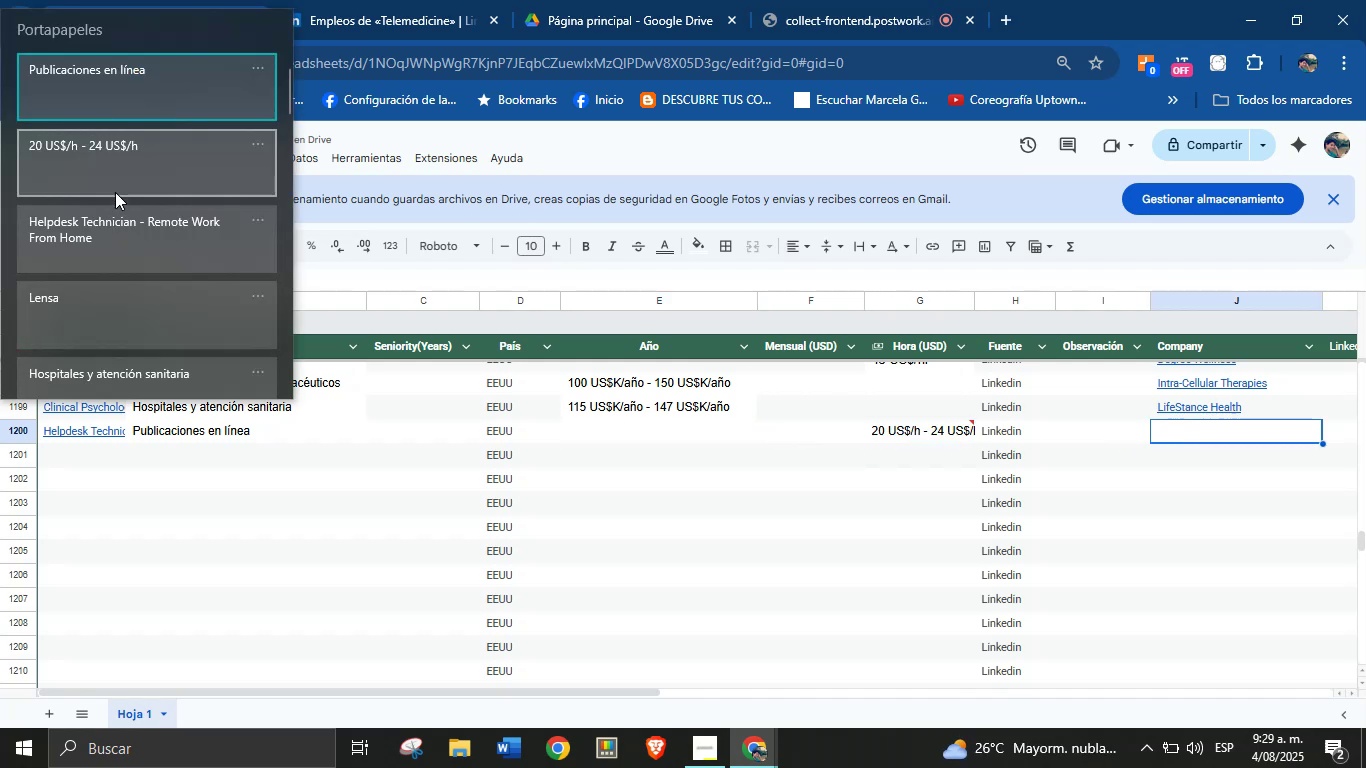 
left_click([114, 294])
 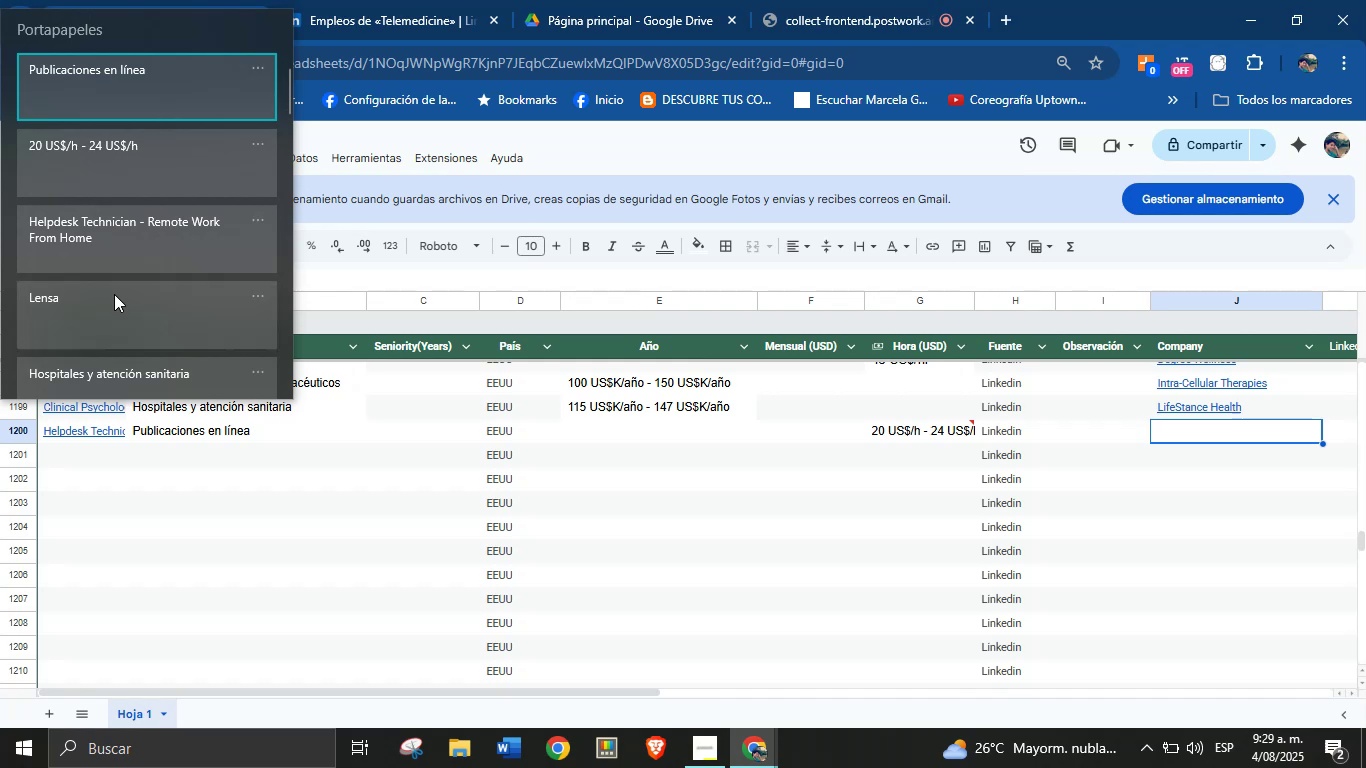 
key(Control+ControlLeft)
 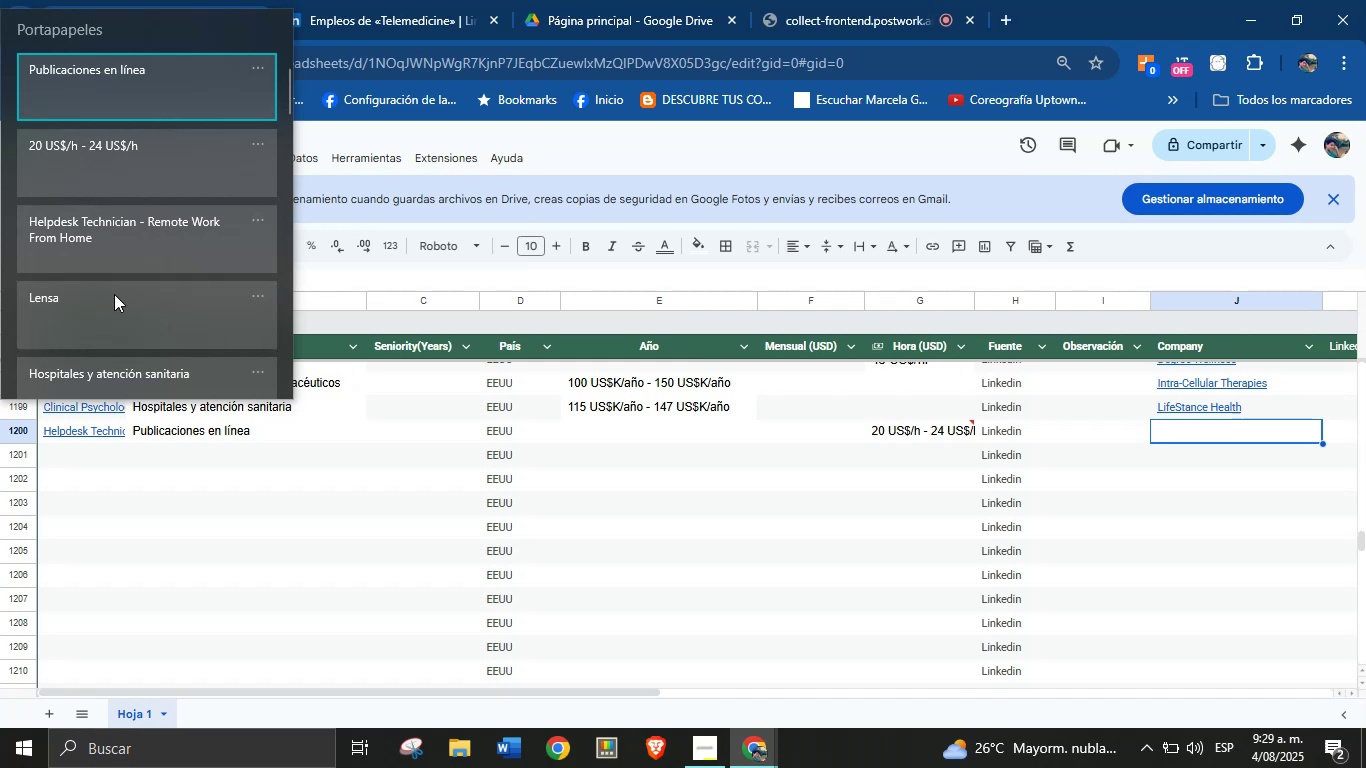 
key(Control+V)
 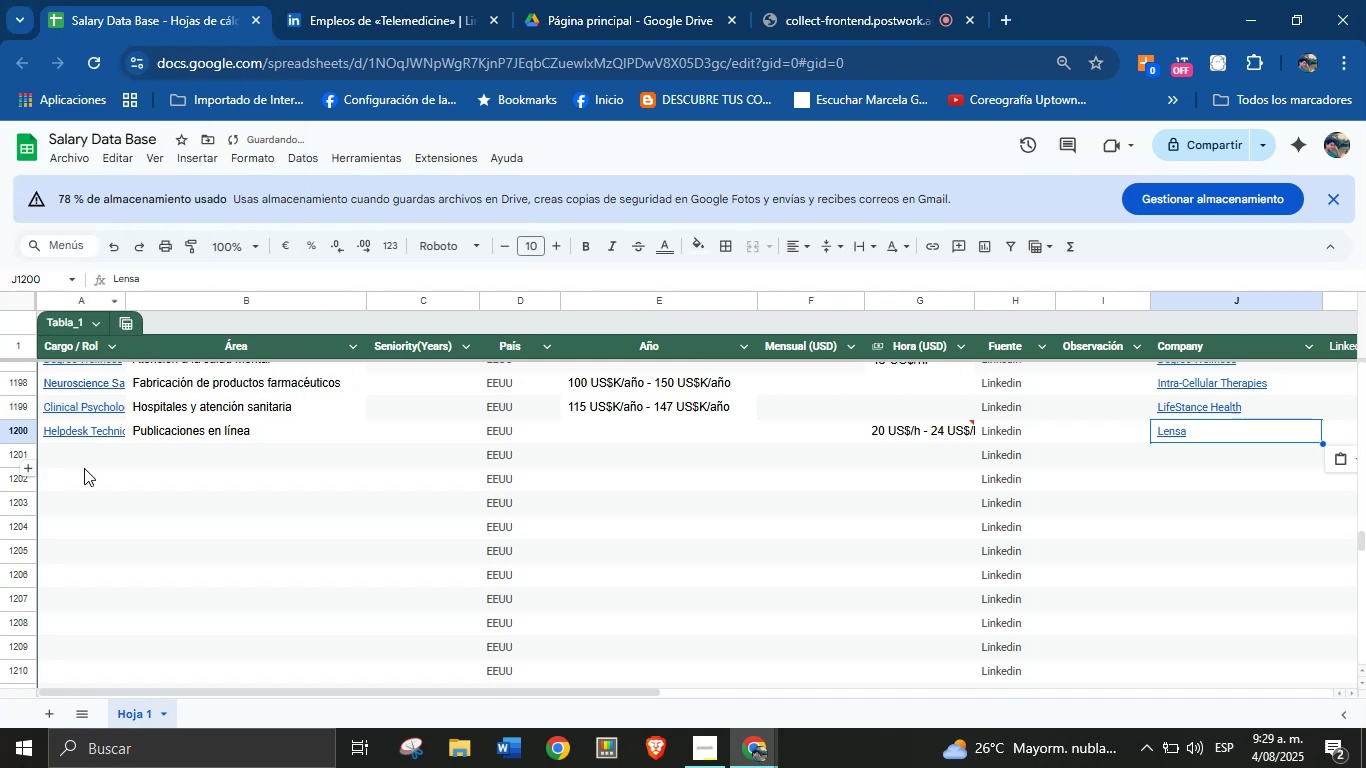 
left_click([85, 458])
 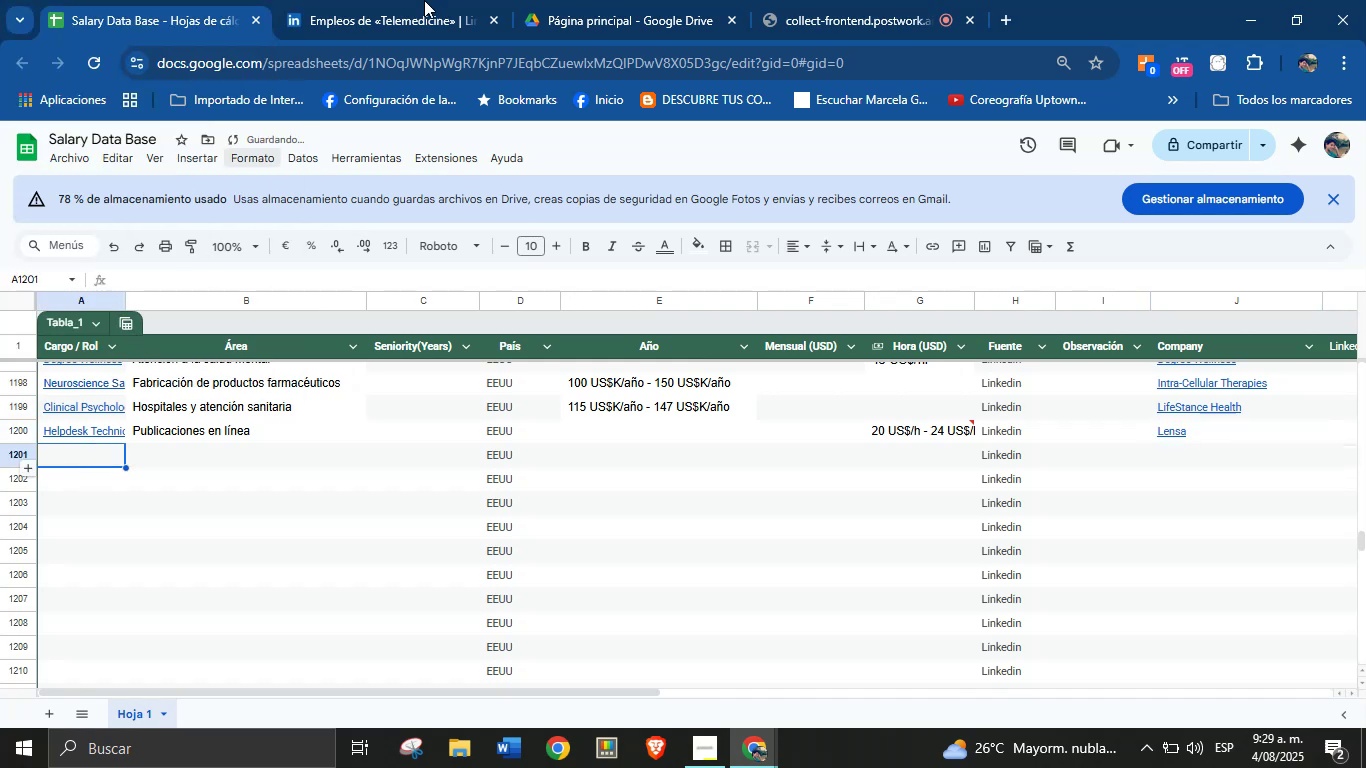 
left_click([433, 0])
 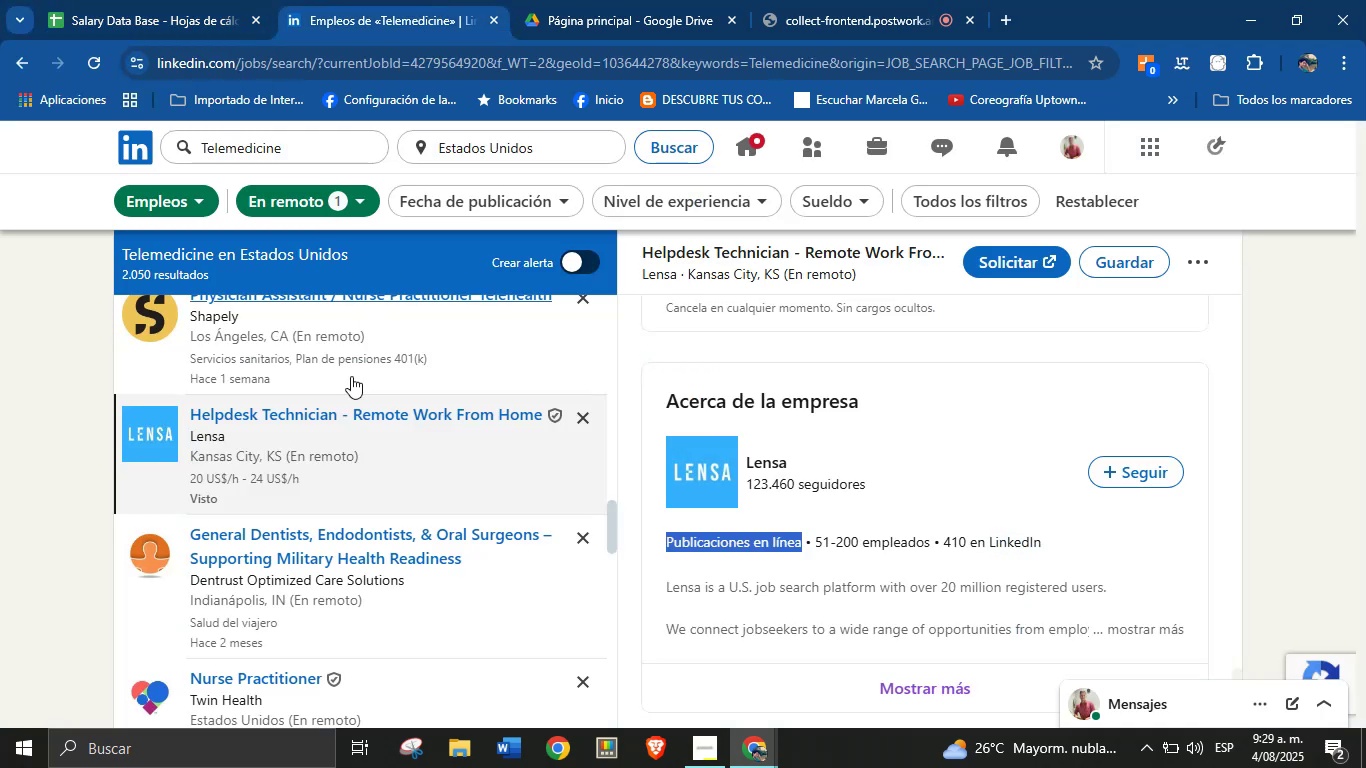 
scroll: coordinate [355, 457], scroll_direction: down, amount: 3.0
 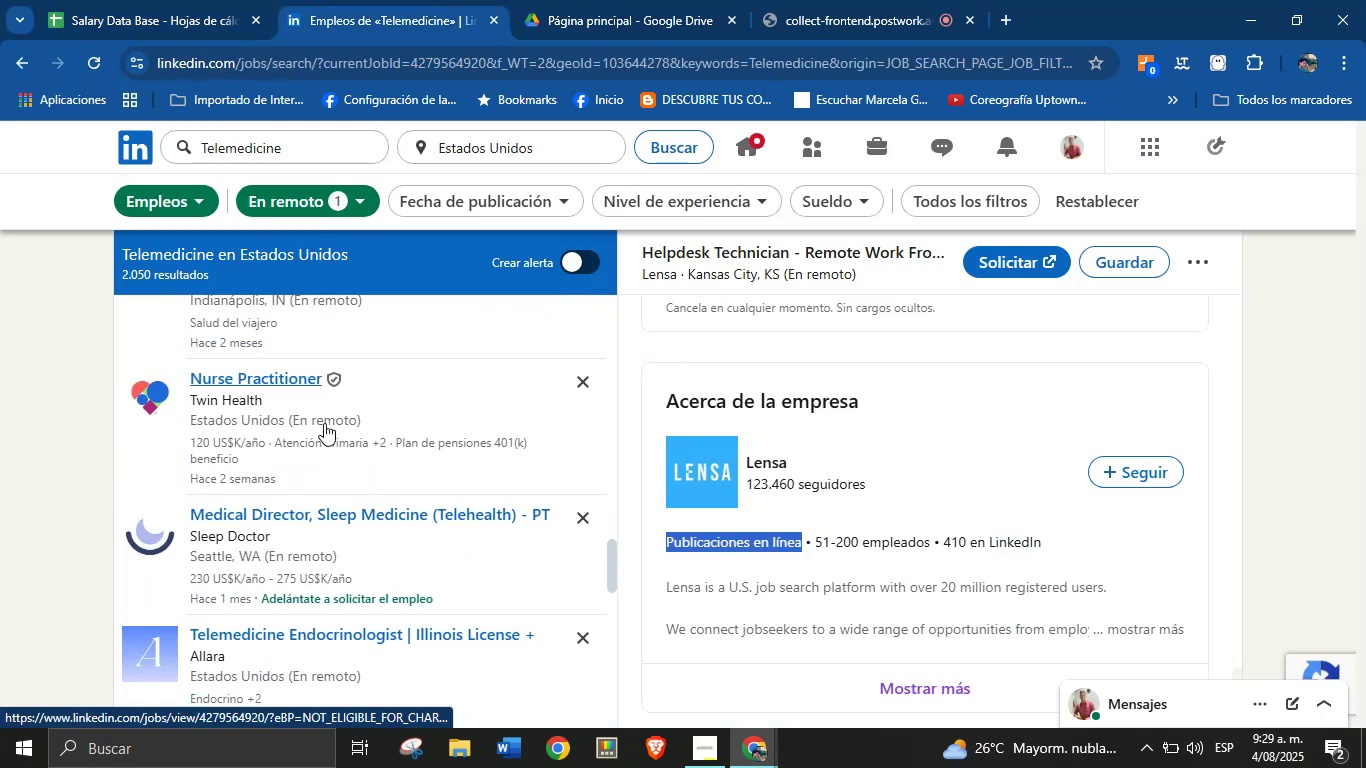 
left_click([288, 400])
 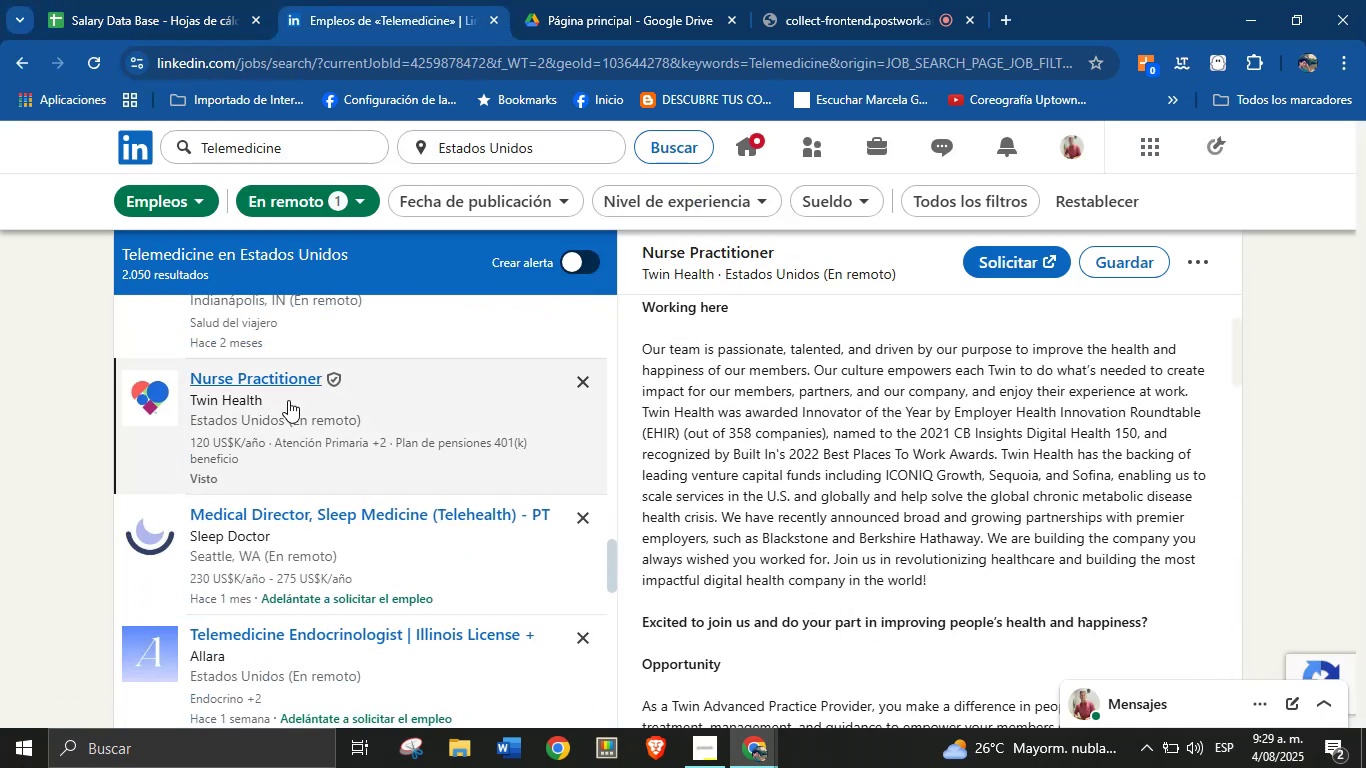 
scroll: coordinate [830, 430], scroll_direction: up, amount: 4.0
 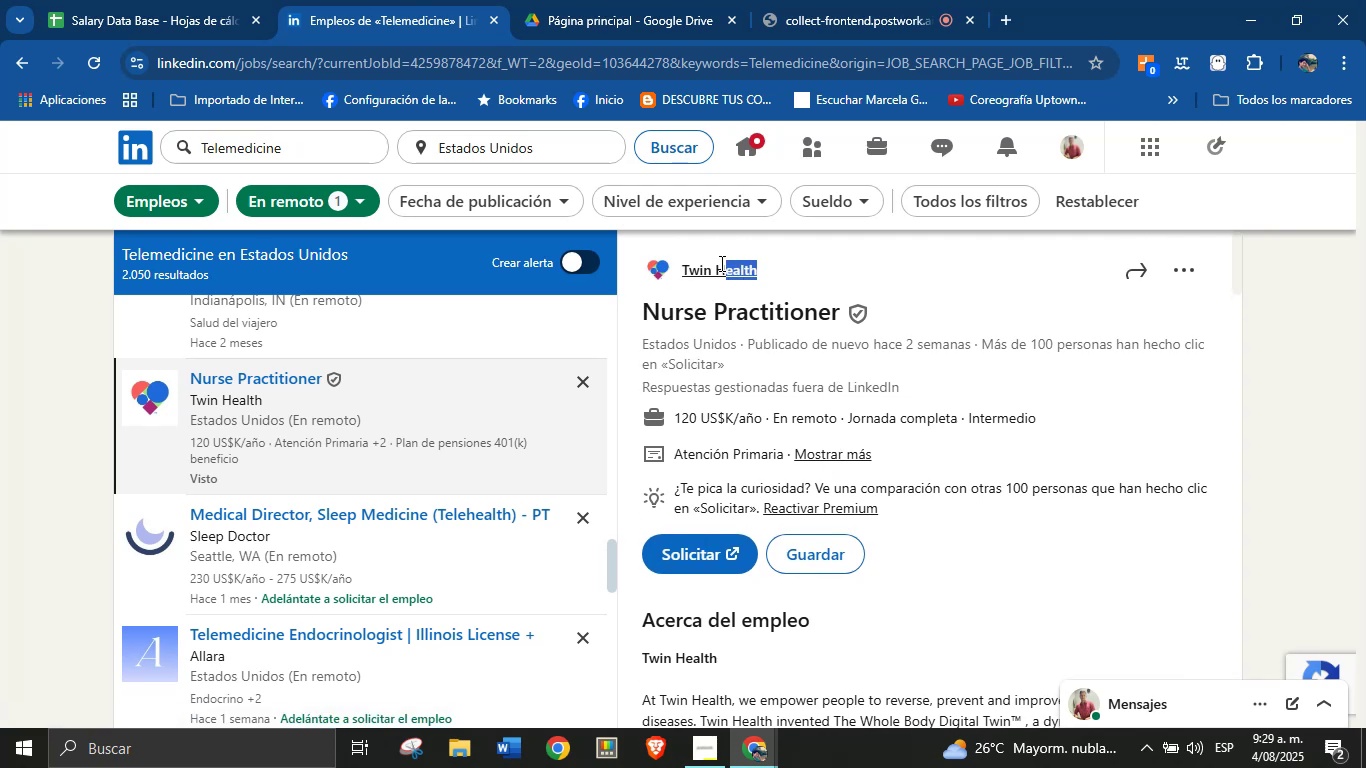 
key(Alt+AltLeft)
 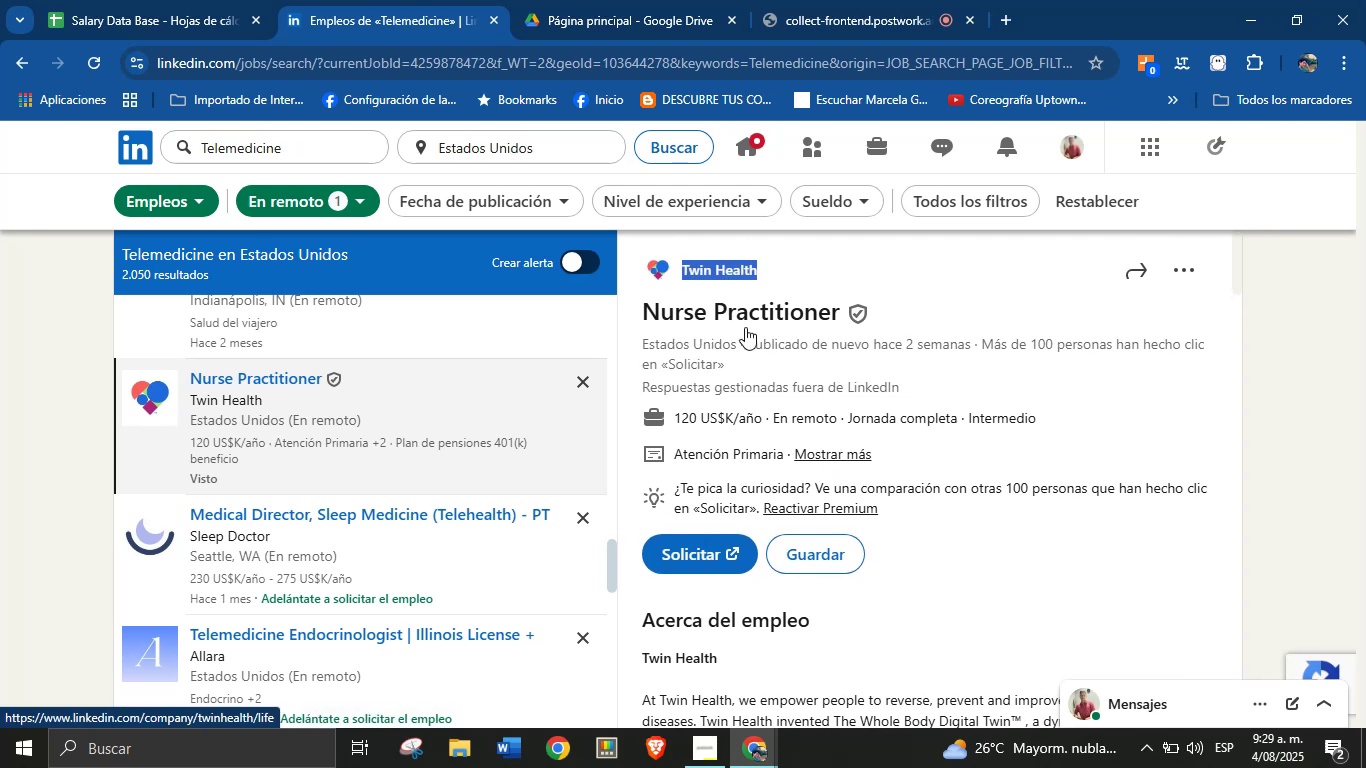 
key(Alt+Control+ControlLeft)
 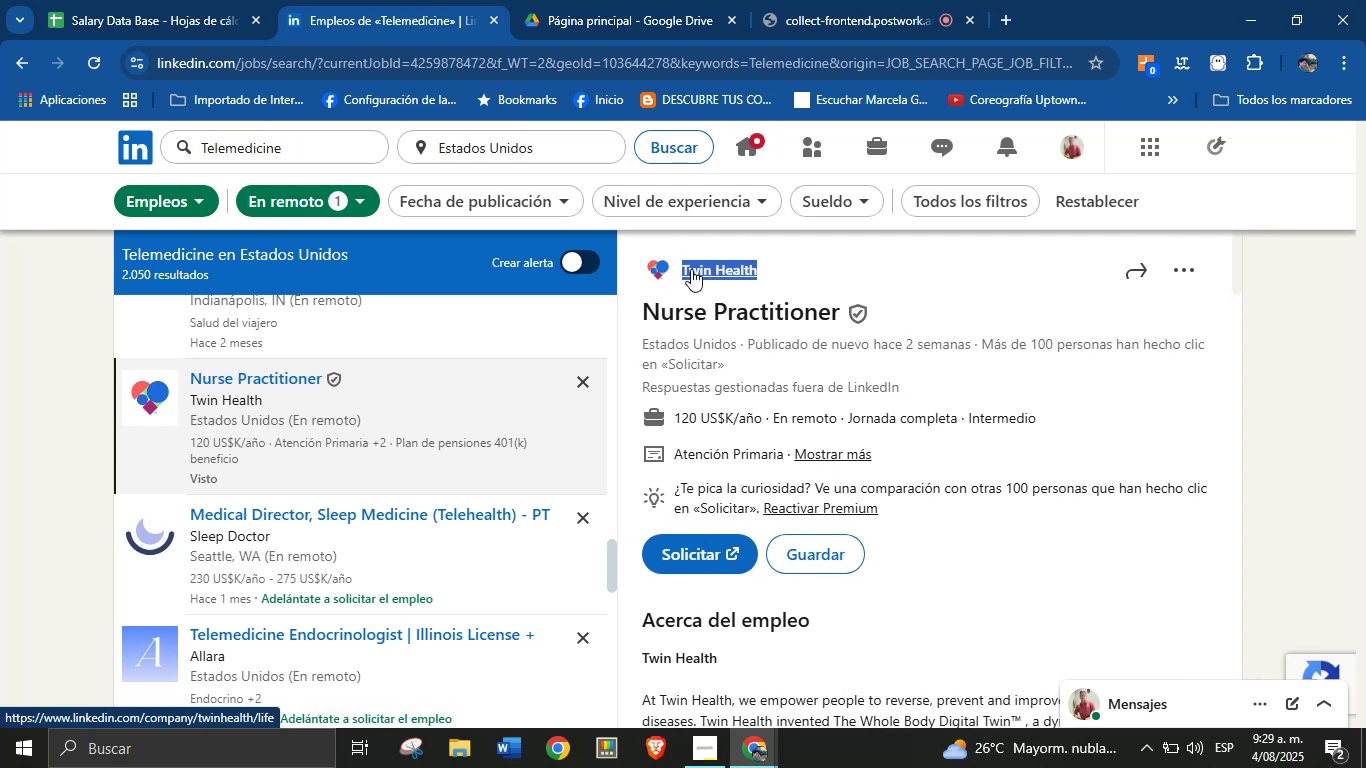 
key(Alt+Control+C)
 